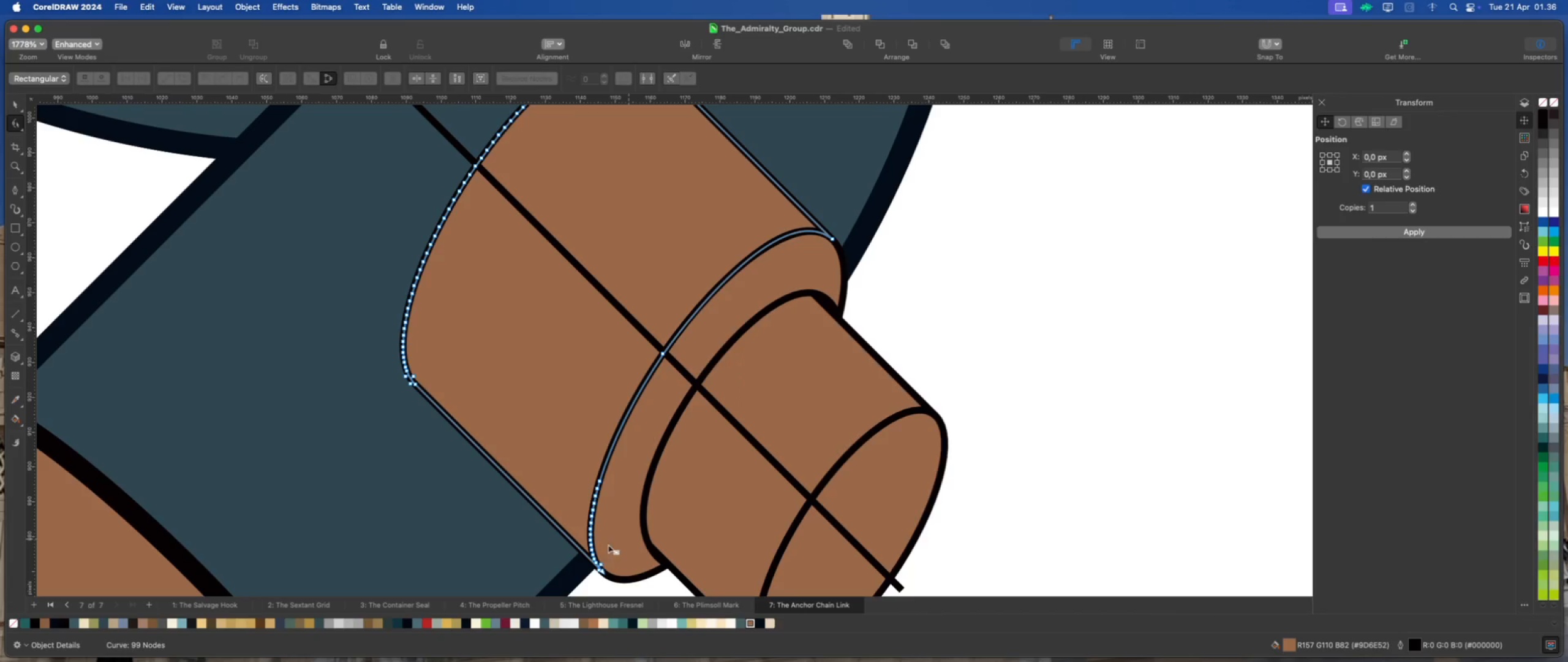 
scroll: coordinate [579, 553], scroll_direction: up, amount: 8.0
 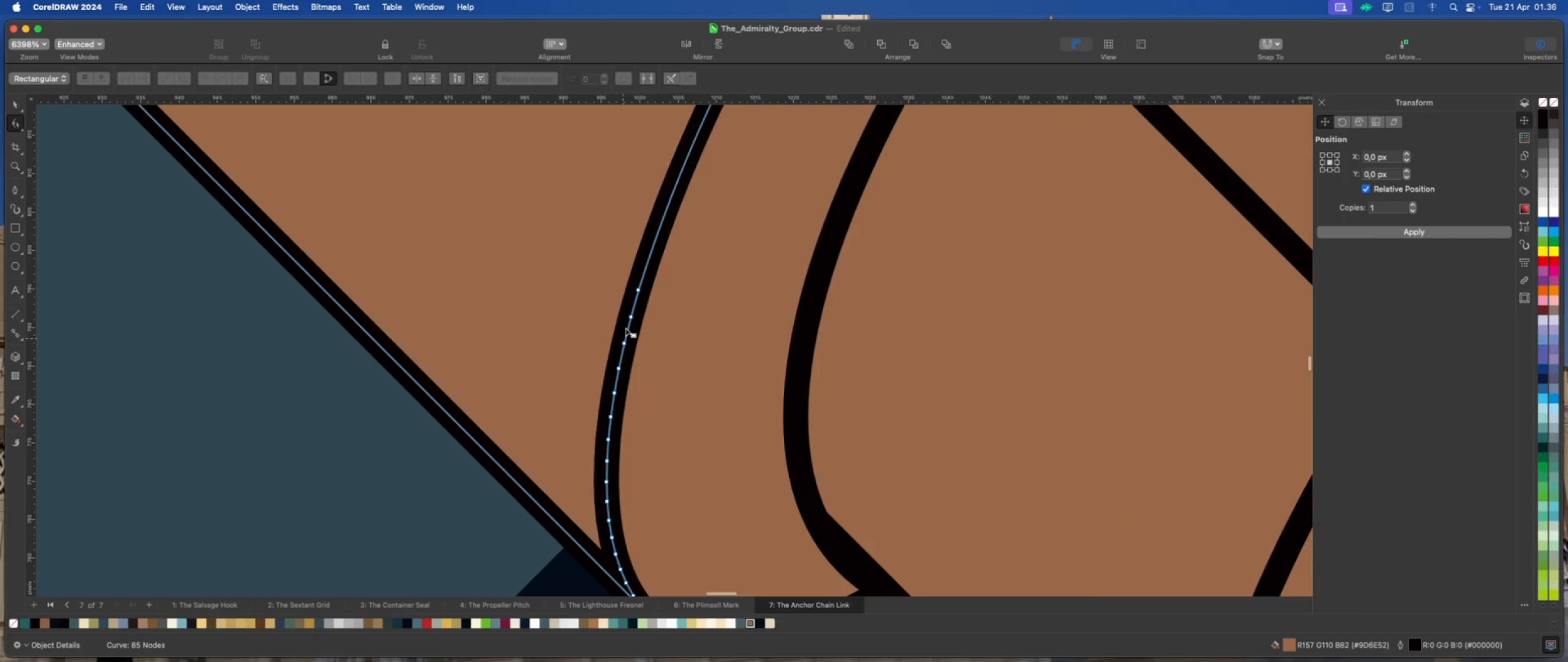 
scroll: coordinate [627, 324], scroll_direction: down, amount: 2.0
 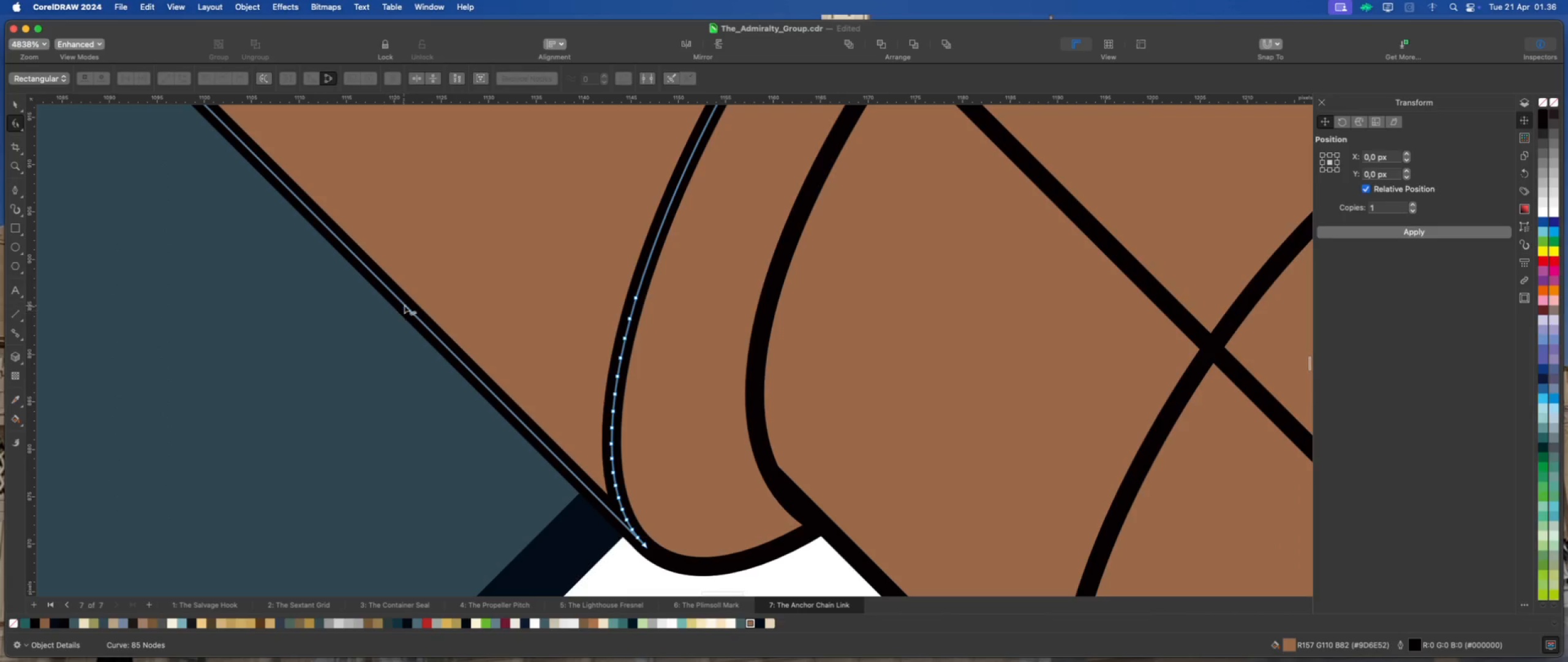 
left_click_drag(start_coordinate=[433, 292], to_coordinate=[652, 469])
 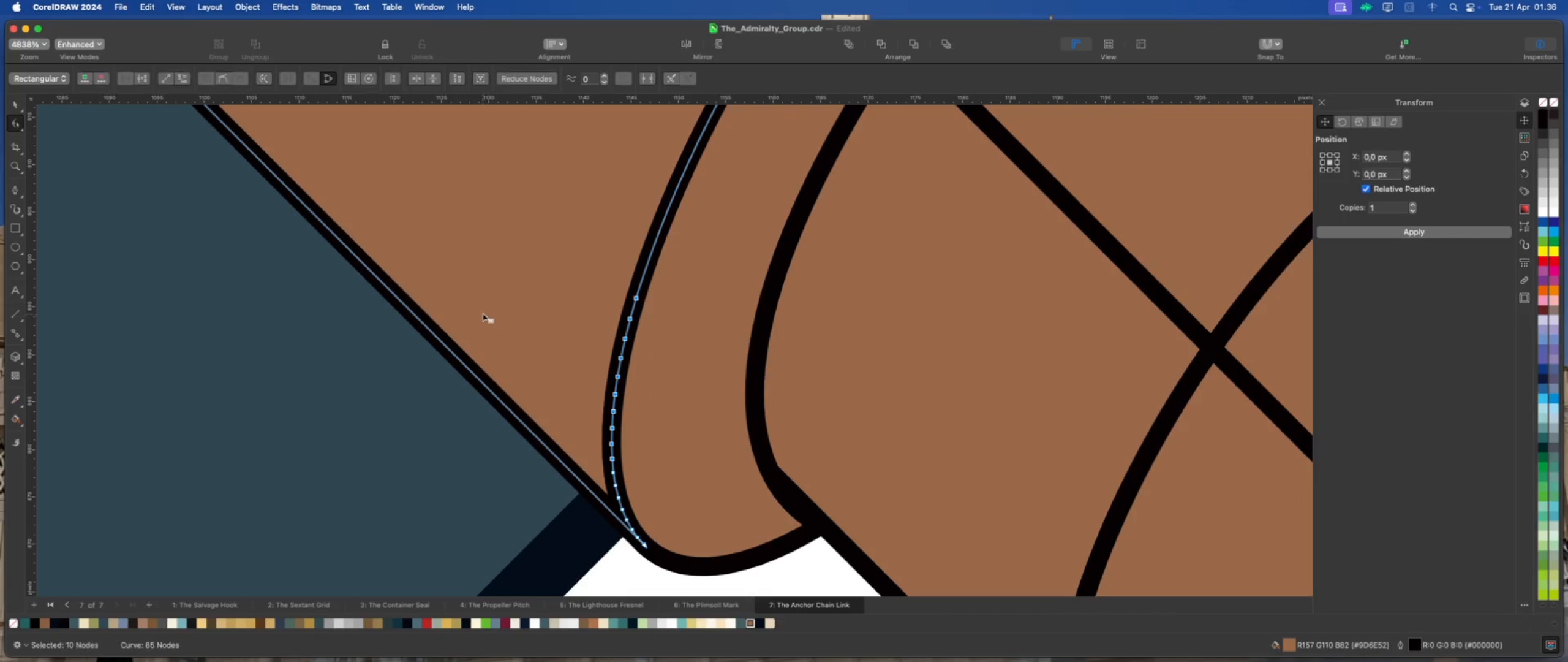 
left_click_drag(start_coordinate=[478, 310], to_coordinate=[796, 539])
 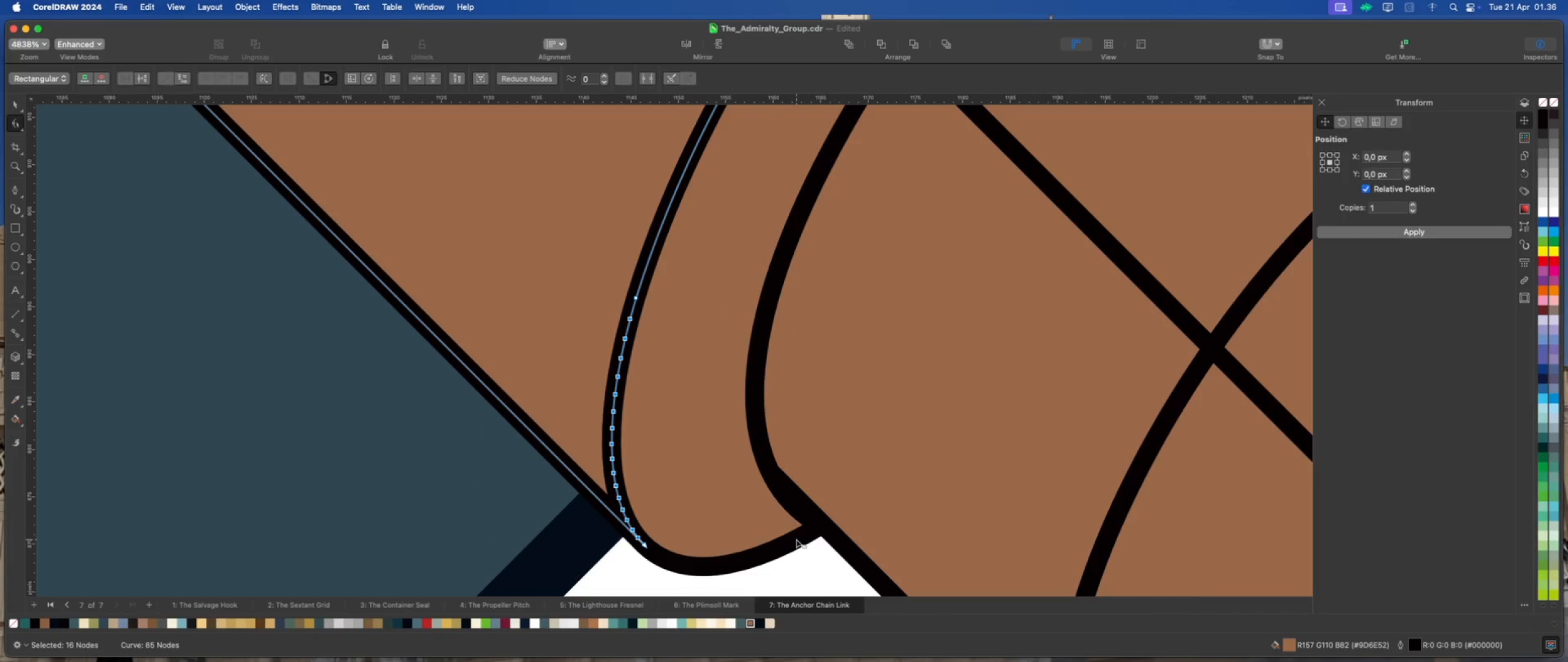 
key(Delete)
 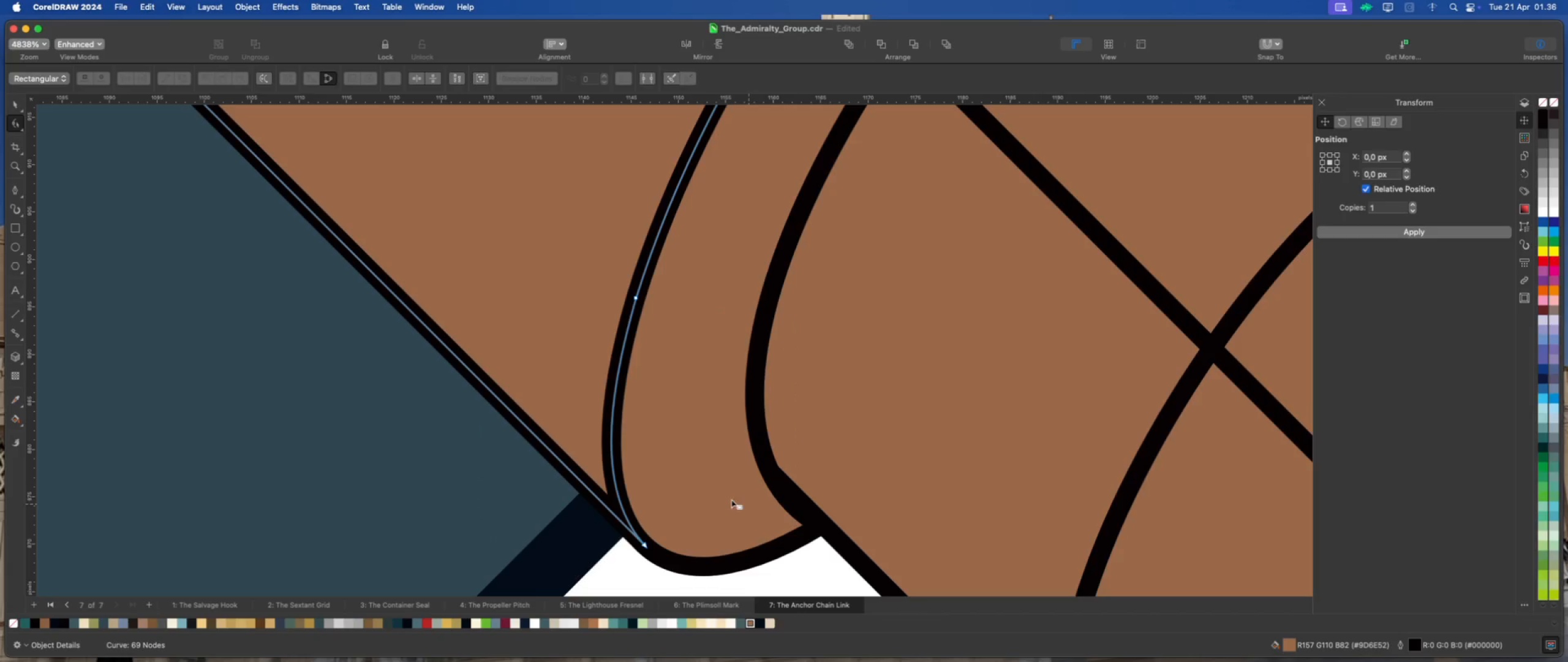 
scroll: coordinate [653, 460], scroll_direction: down, amount: 10.0
 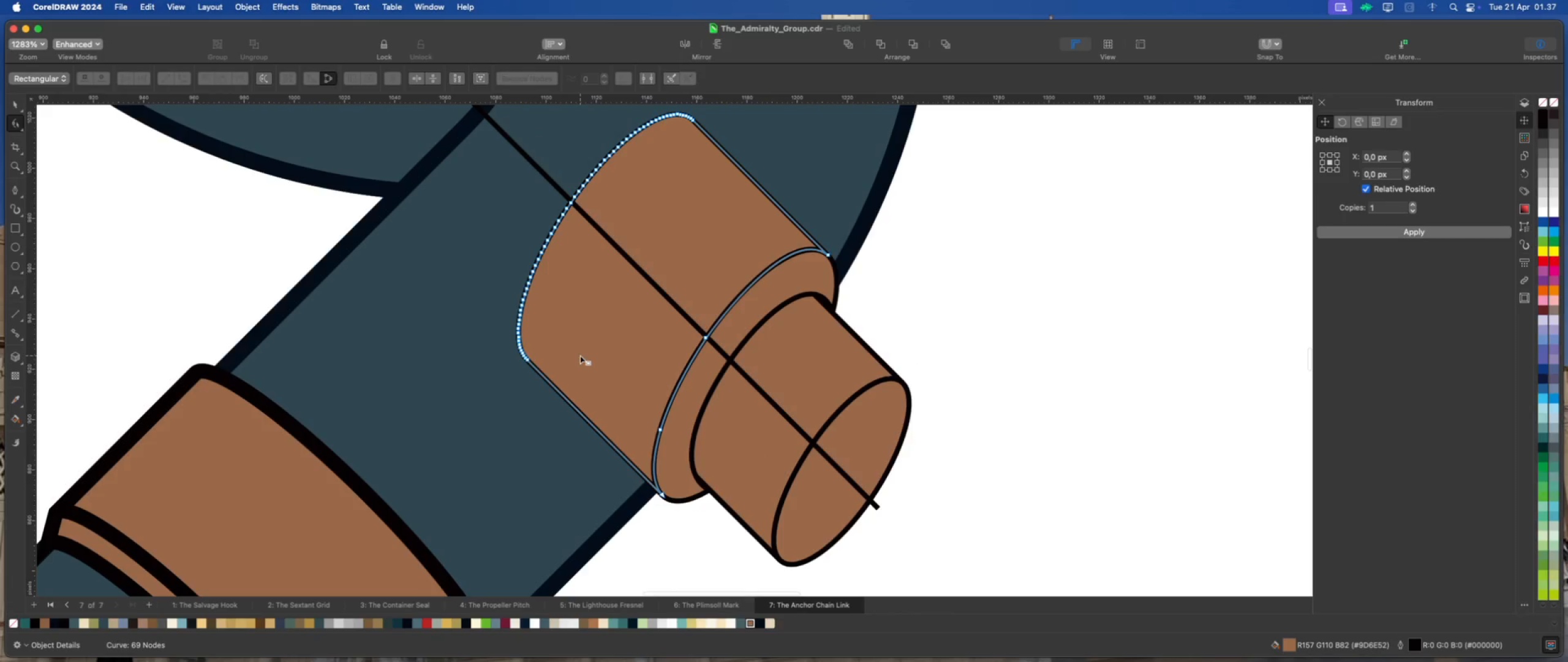 
scroll: coordinate [517, 241], scroll_direction: none, amount: 0.0
 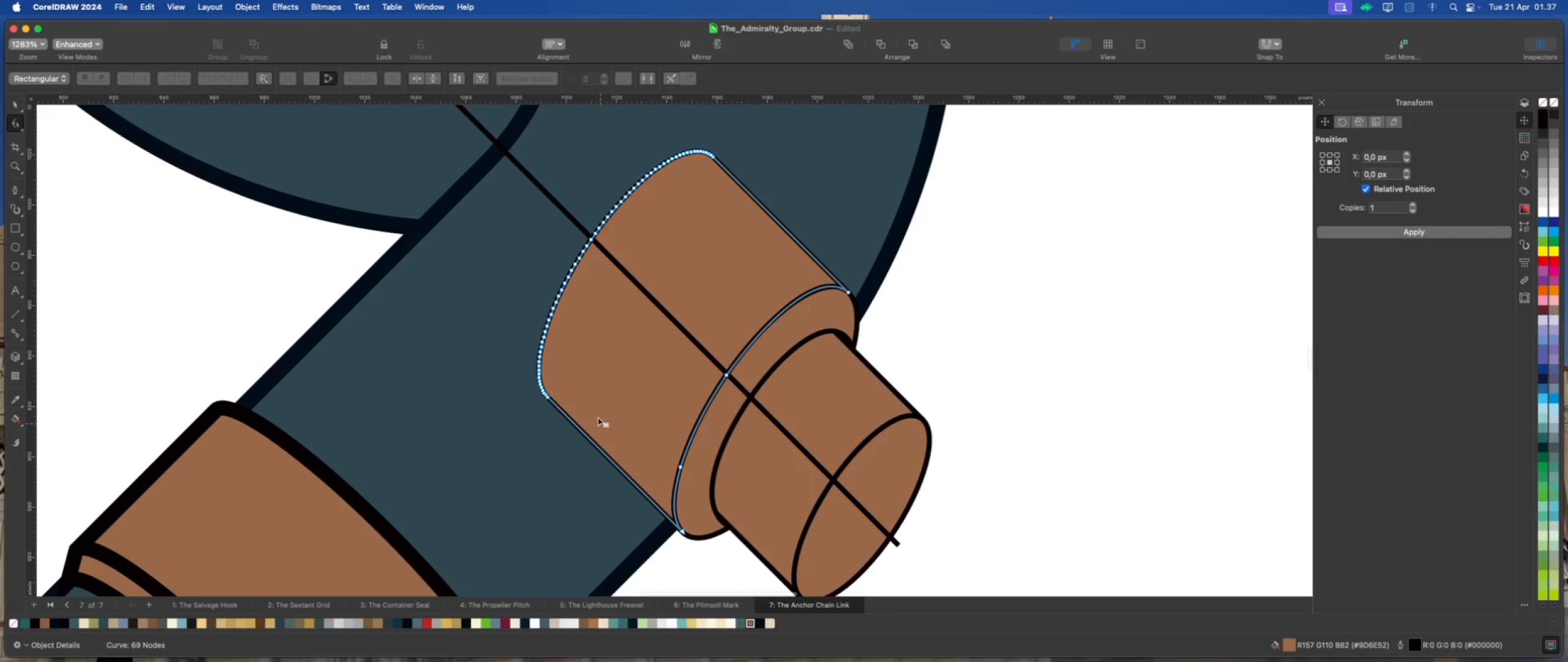 
scroll: coordinate [496, 272], scroll_direction: up, amount: 4.0
 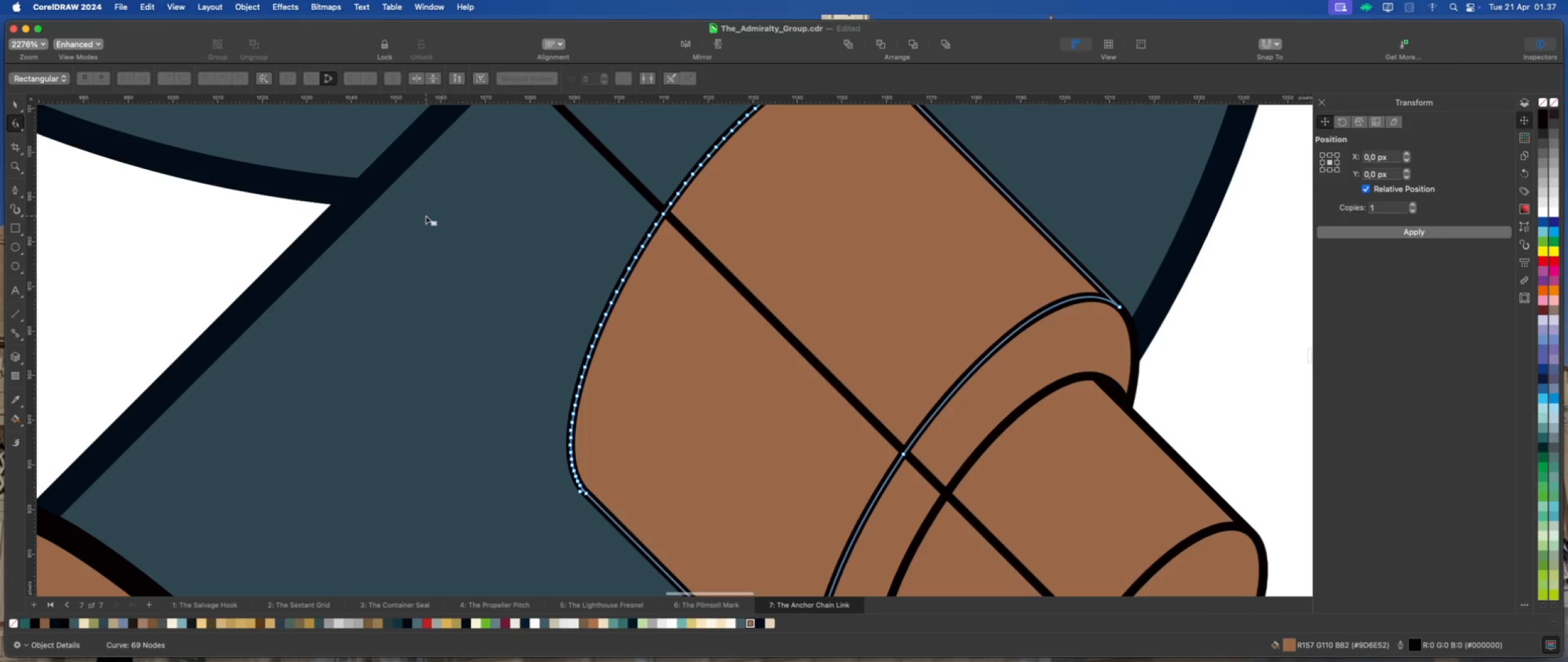 
left_click_drag(start_coordinate=[413, 216], to_coordinate=[782, 484])
 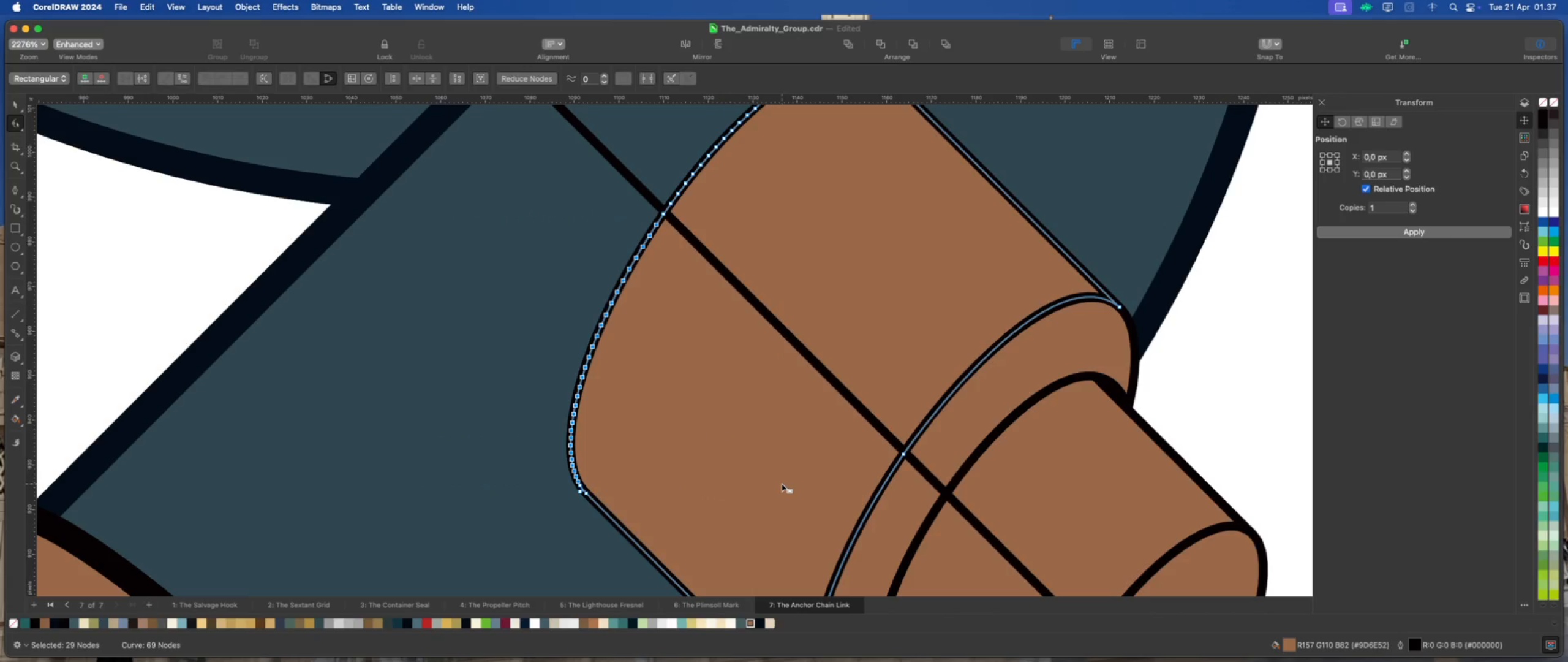 
key(Delete)
 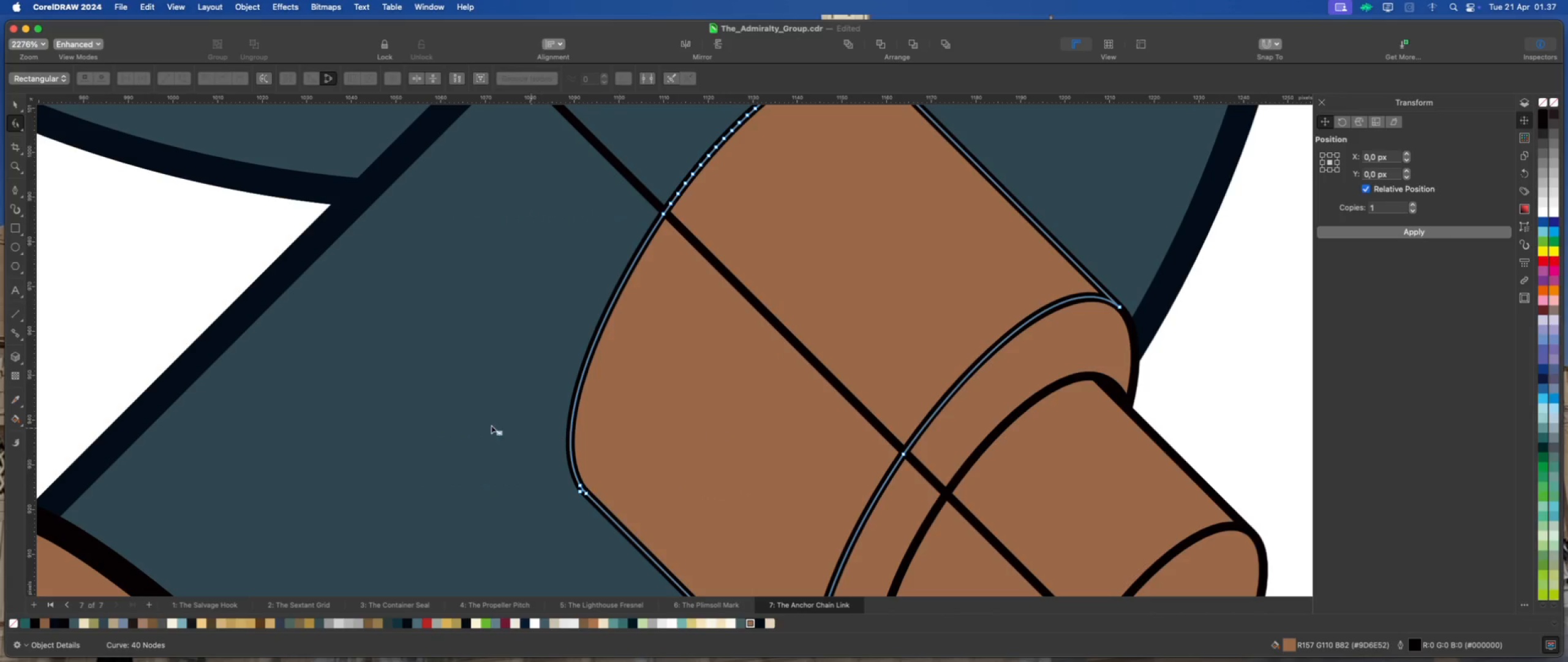 
left_click_drag(start_coordinate=[491, 425], to_coordinate=[608, 489])
 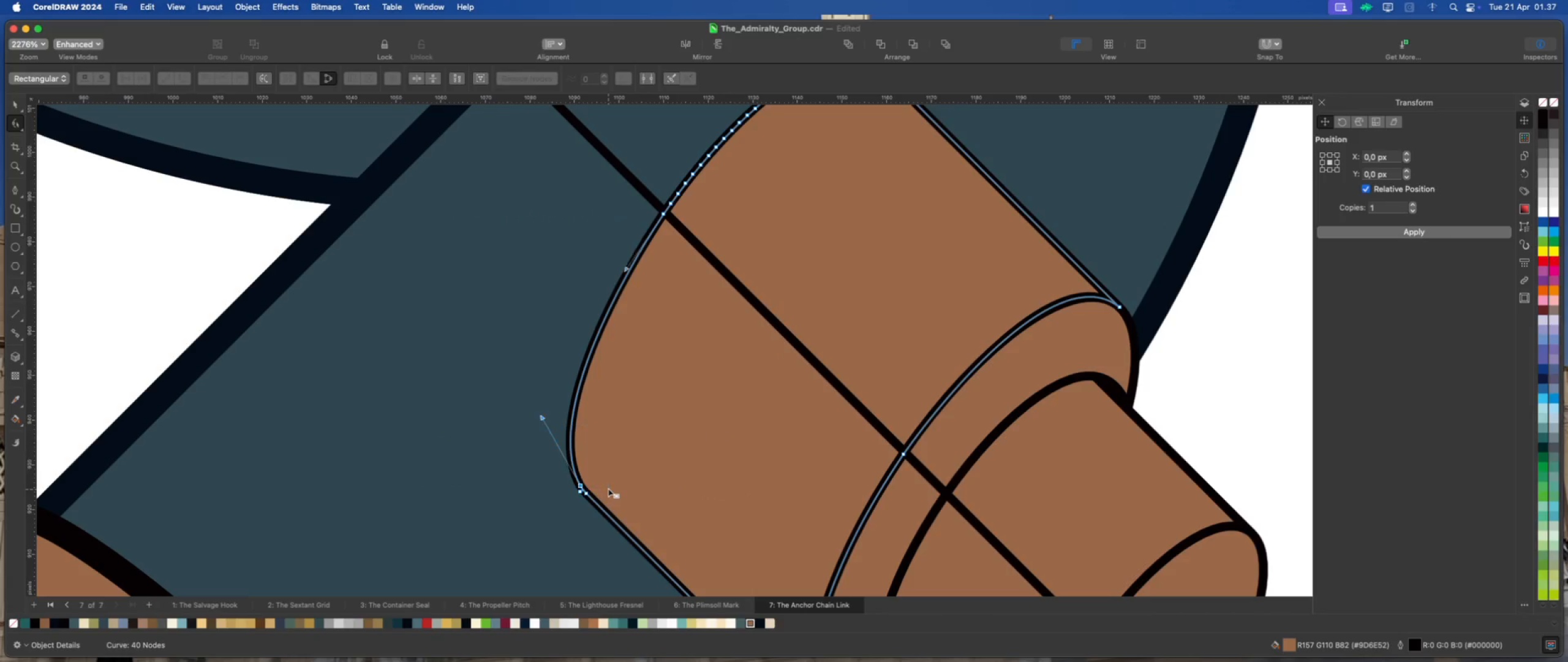 
key(Delete)
 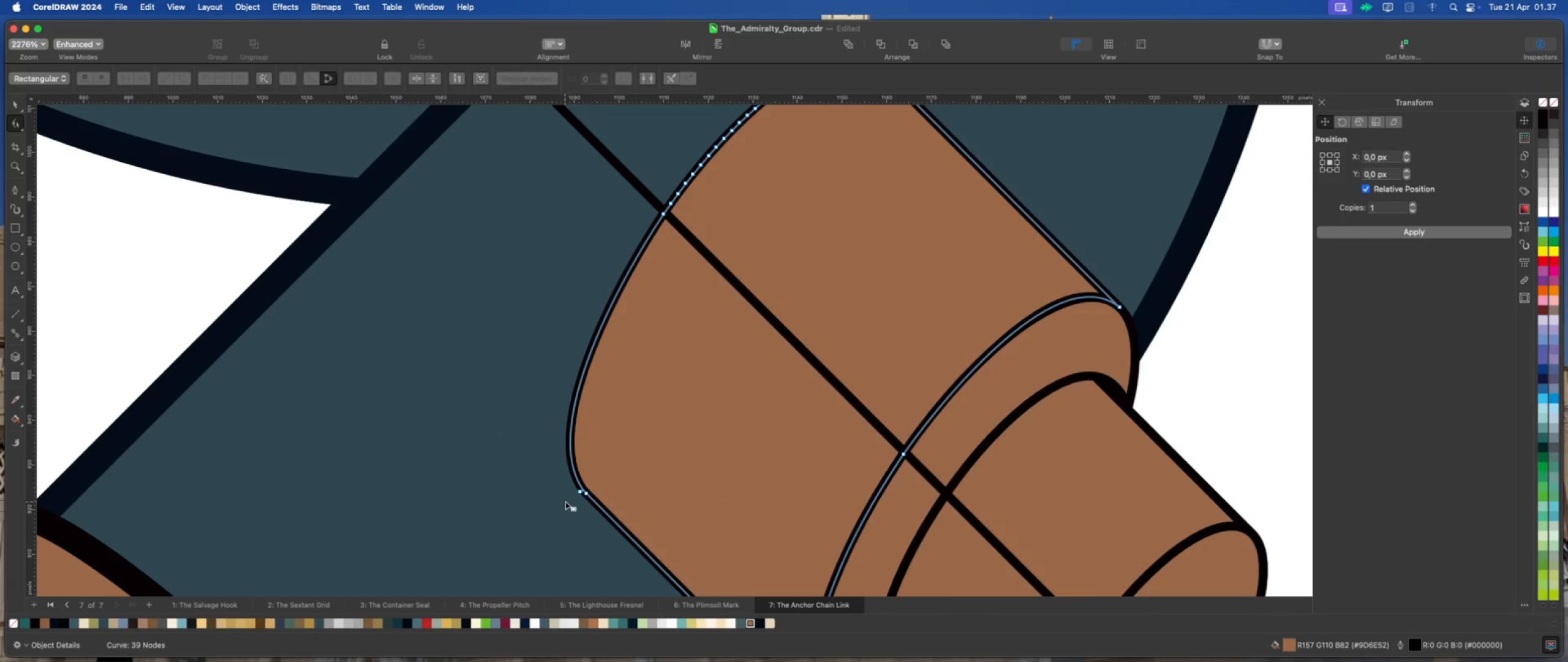 
scroll: coordinate [579, 500], scroll_direction: up, amount: 3.0
 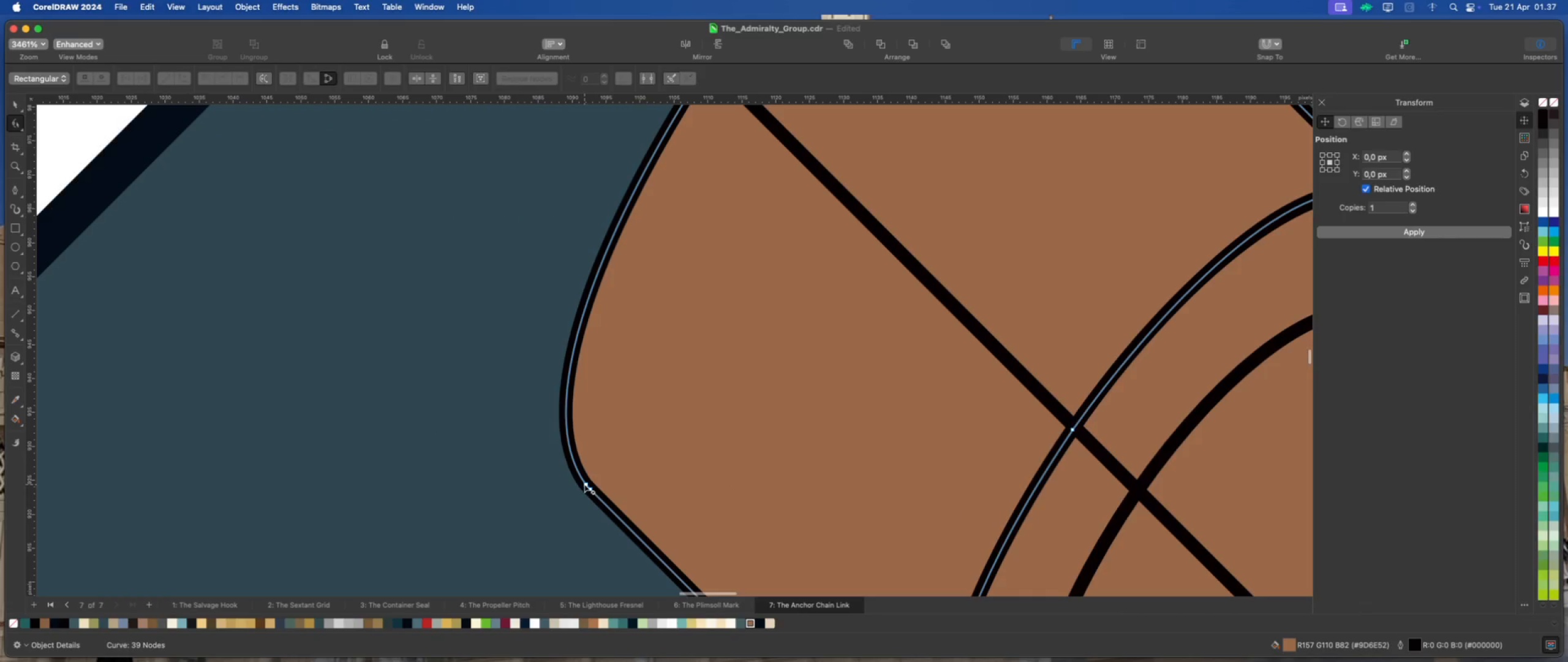 
double_click([584, 484])
 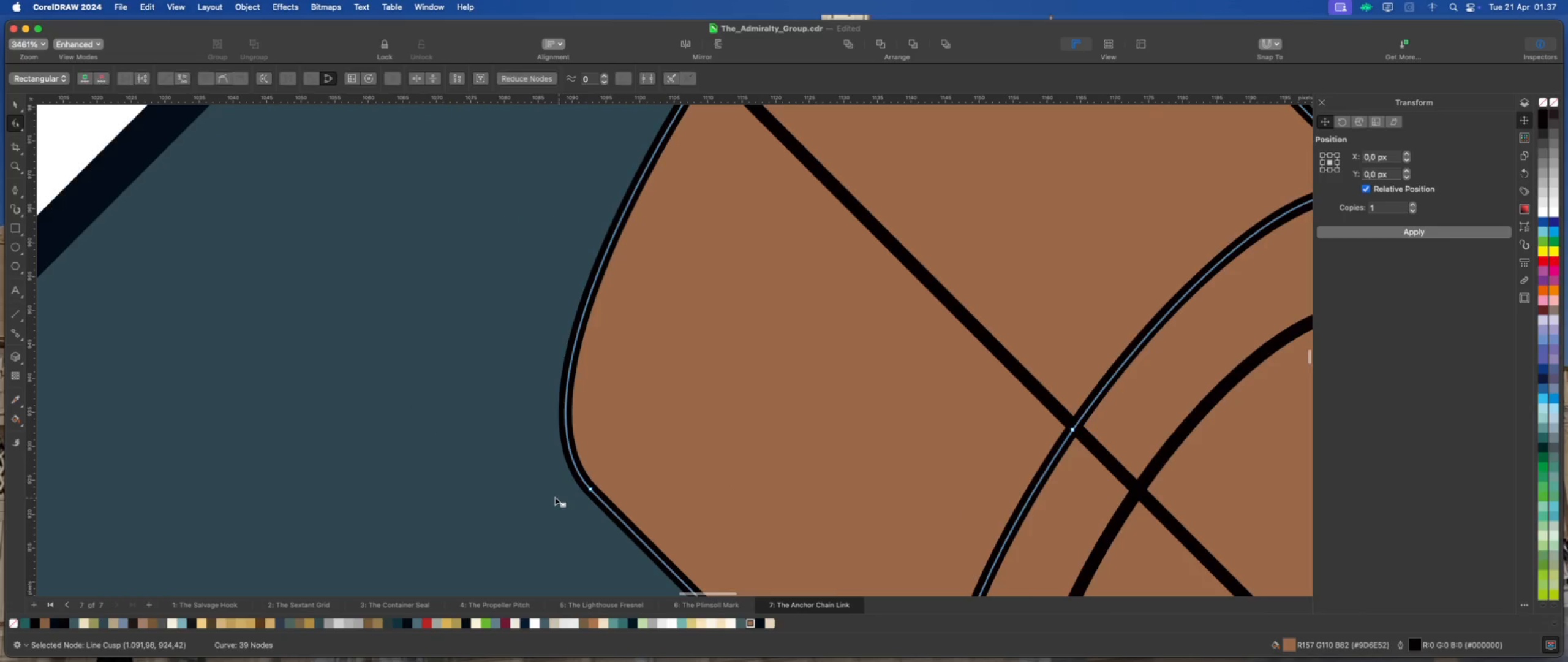 
scroll: coordinate [554, 496], scroll_direction: down, amount: 9.0
 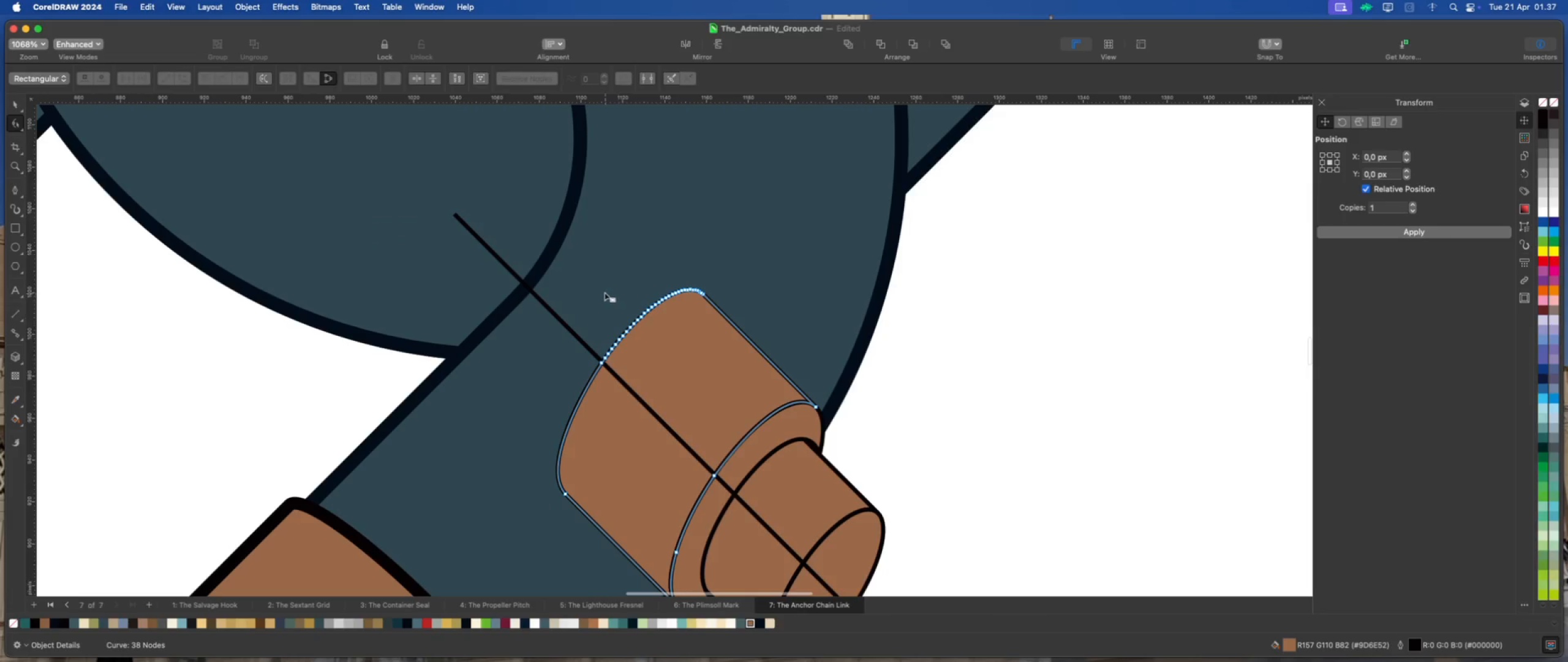 
scroll: coordinate [605, 292], scroll_direction: up, amount: 5.0
 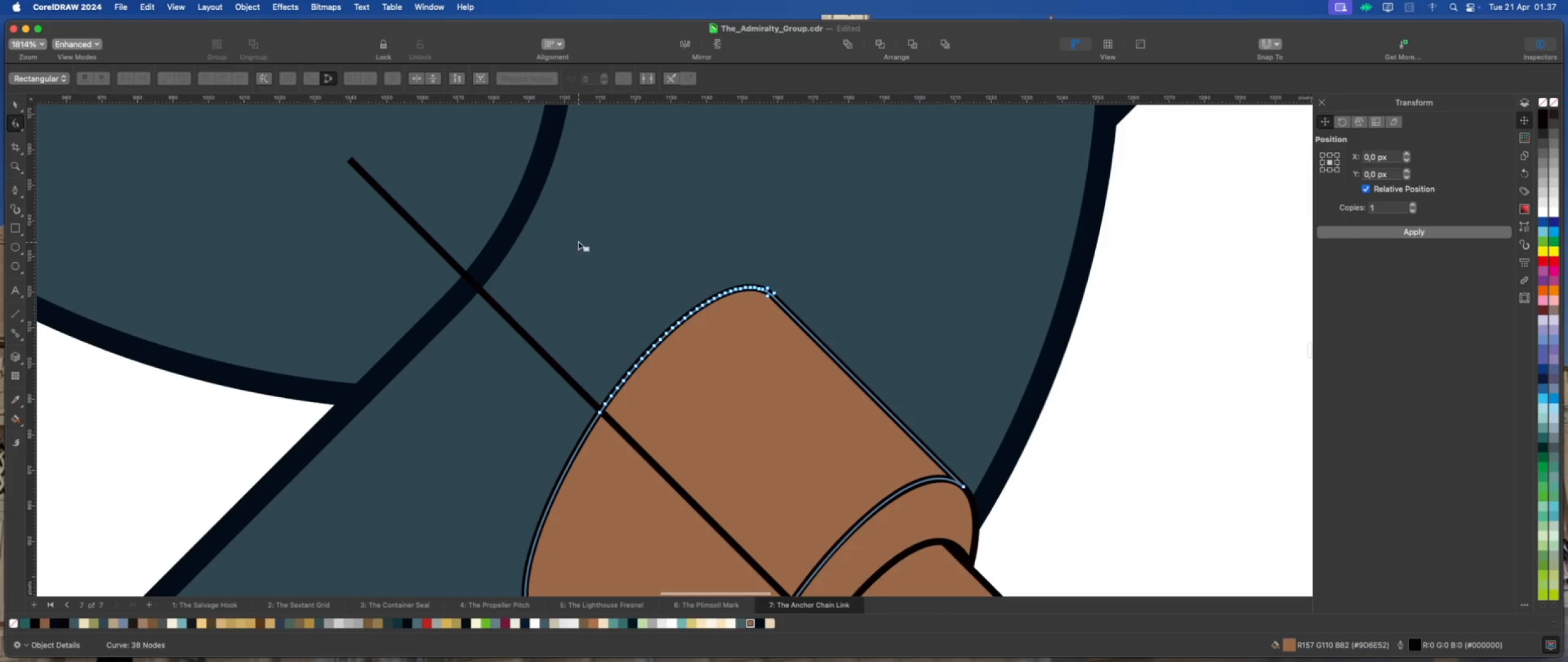 
left_click_drag(start_coordinate=[578, 242], to_coordinate=[747, 409])
 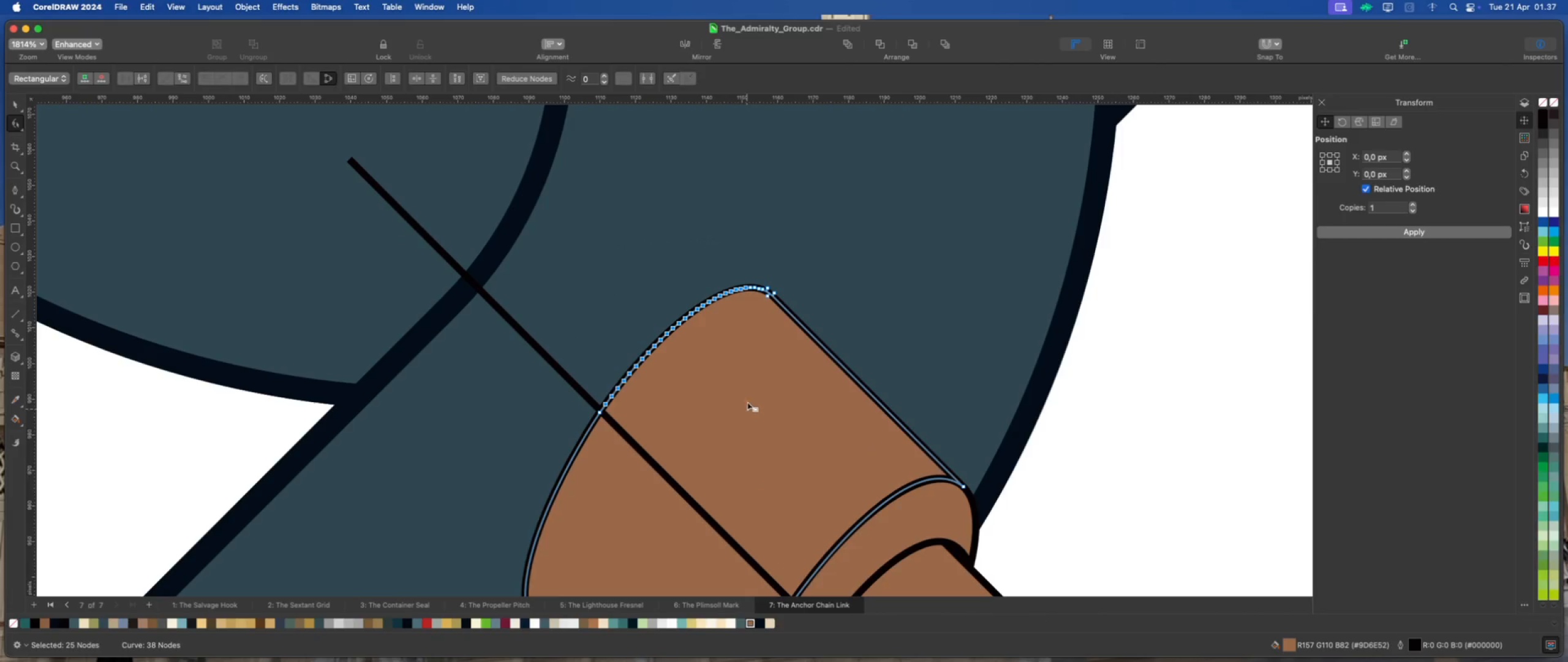 
key(Delete)
 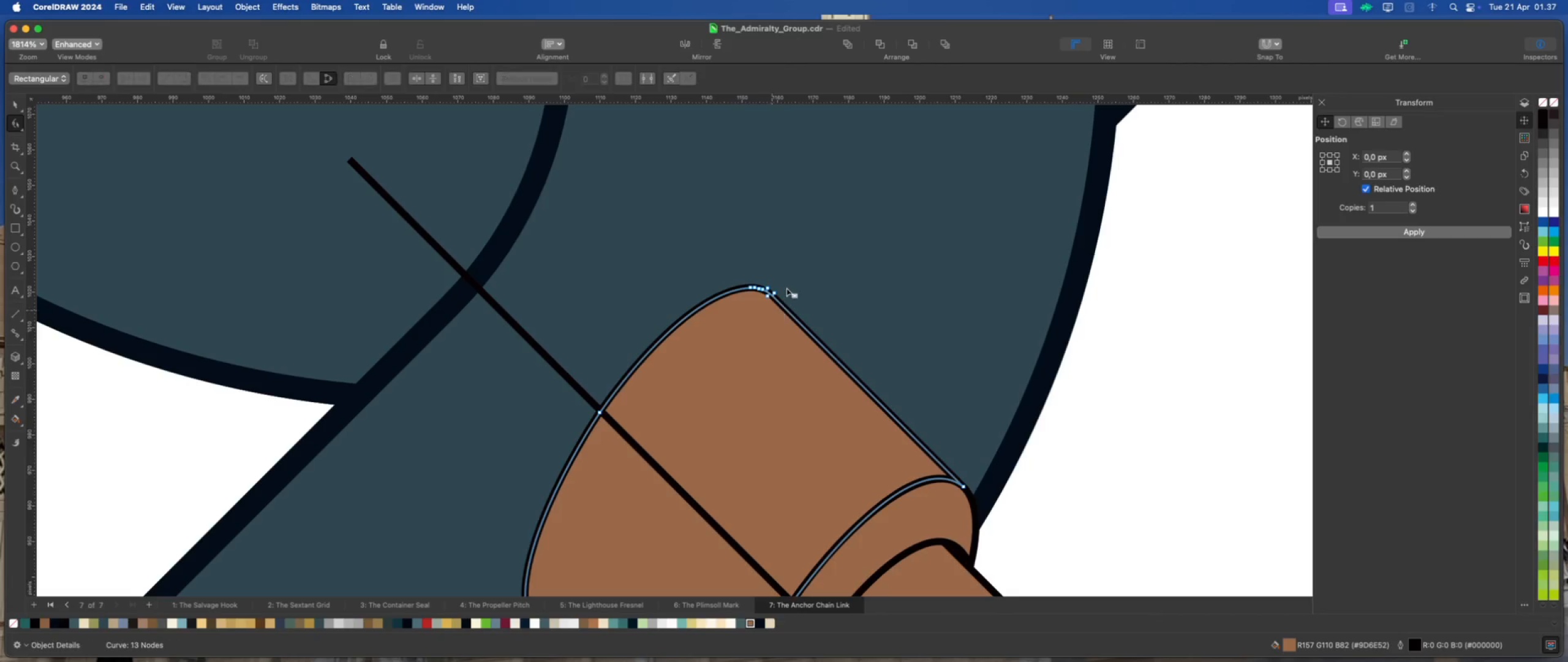 
scroll: coordinate [786, 288], scroll_direction: up, amount: 16.0
 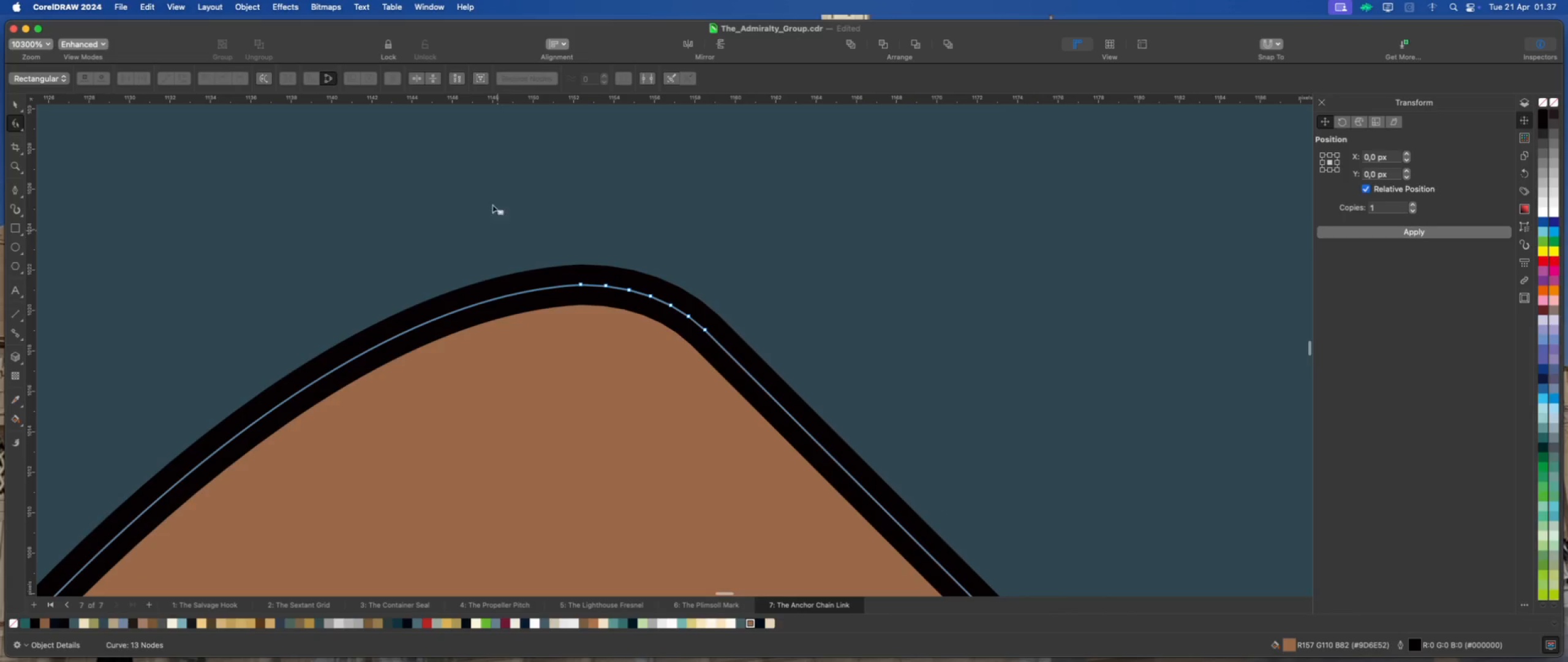 
left_click_drag(start_coordinate=[492, 200], to_coordinate=[693, 393])
 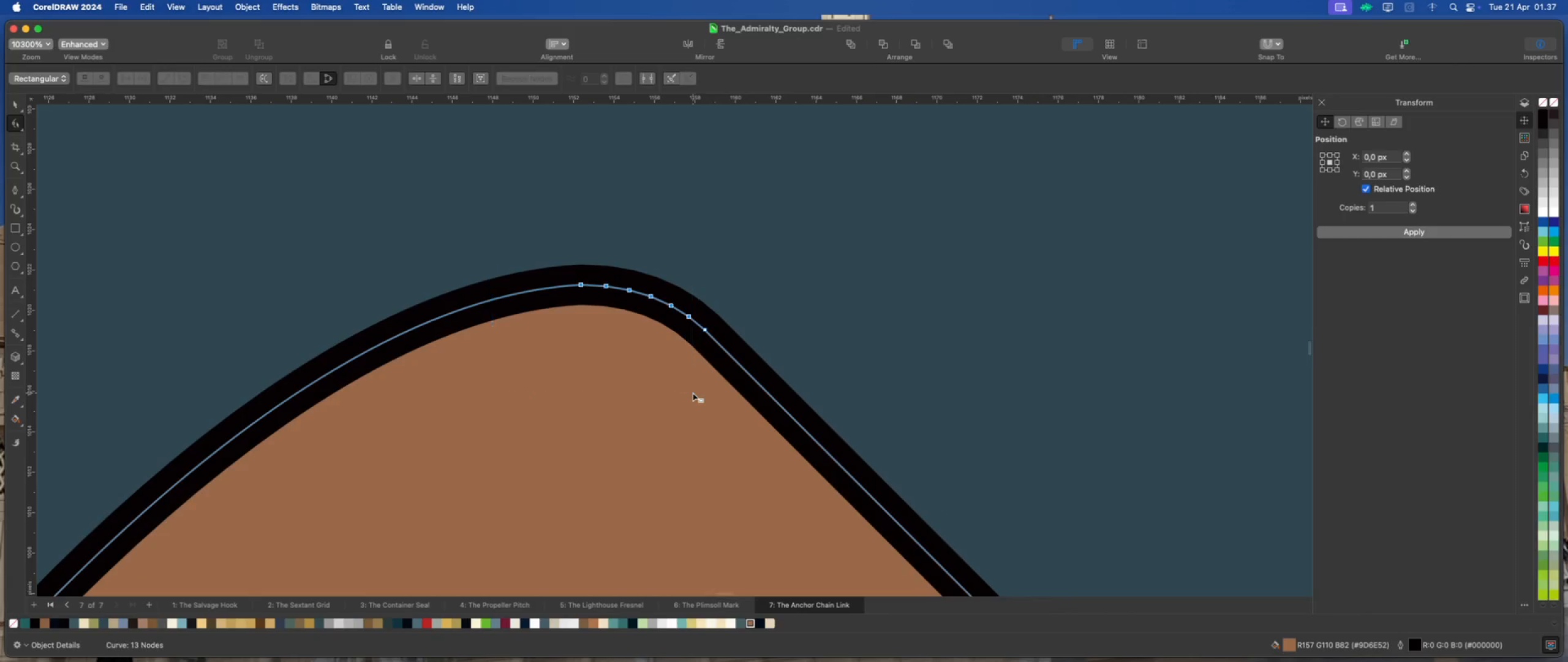 
key(Delete)
 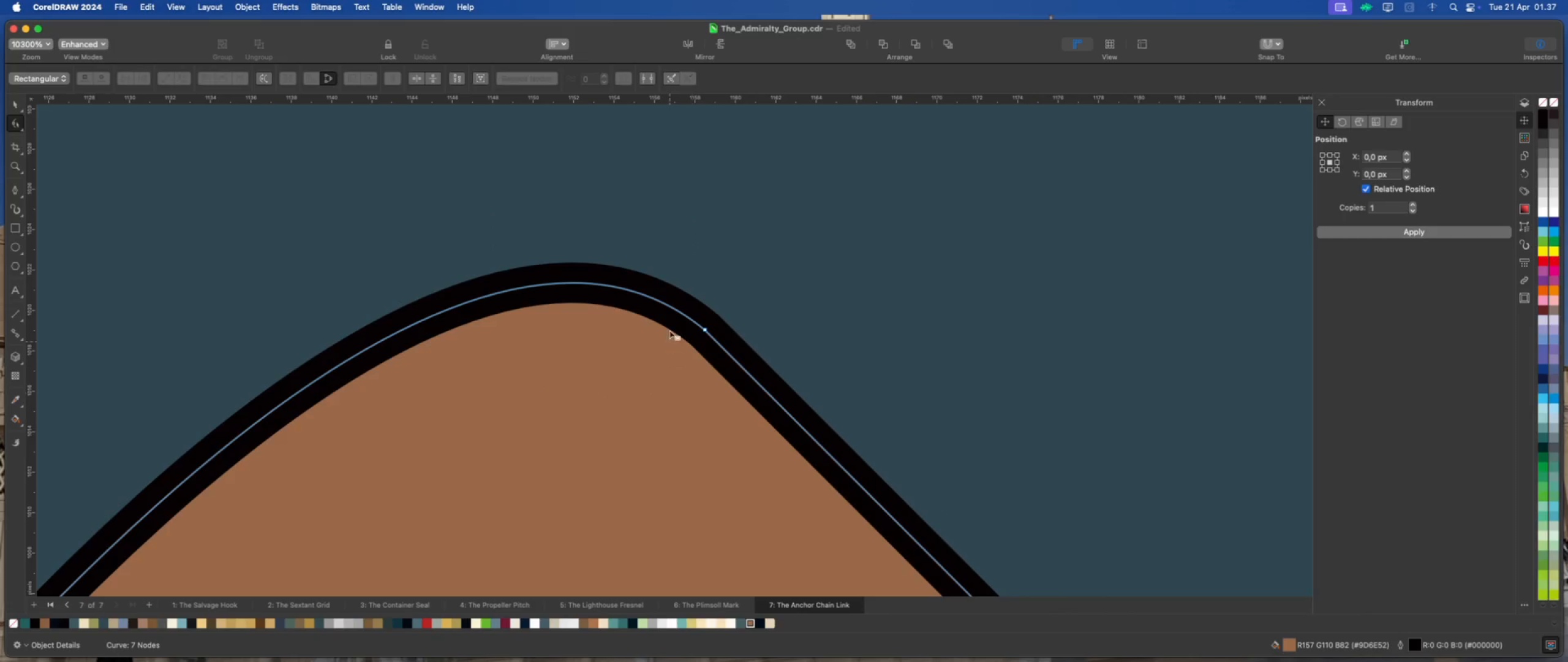 
scroll: coordinate [698, 316], scroll_direction: down, amount: 23.0
 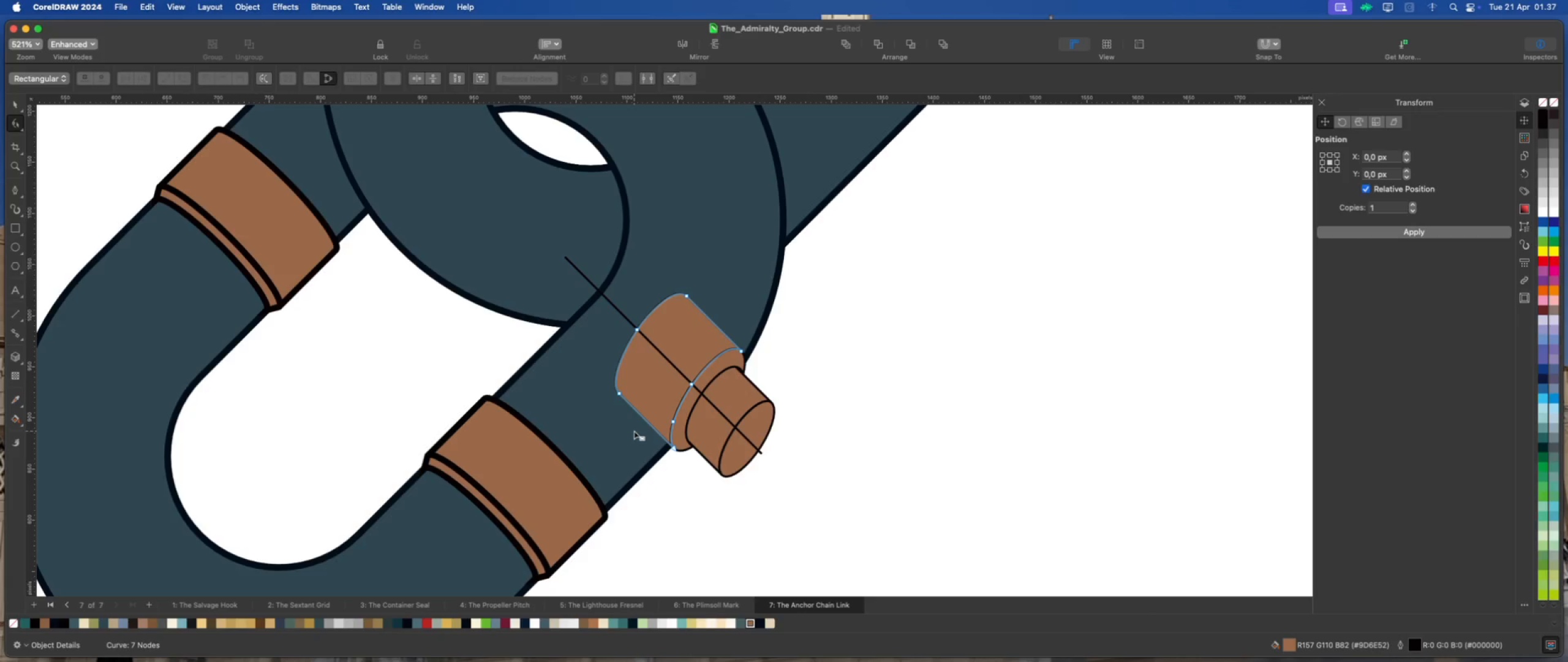 
wait(5.57)
 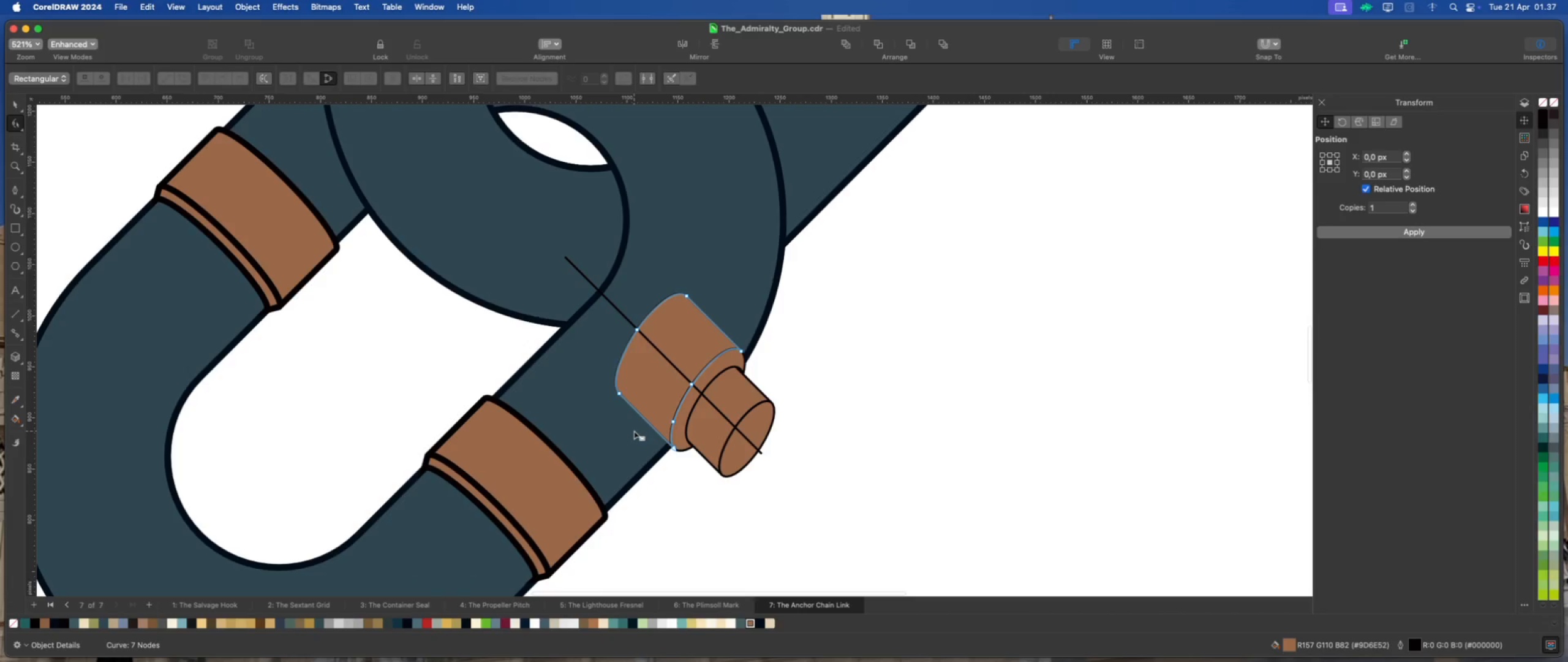 
scroll: coordinate [633, 432], scroll_direction: up, amount: 7.0
 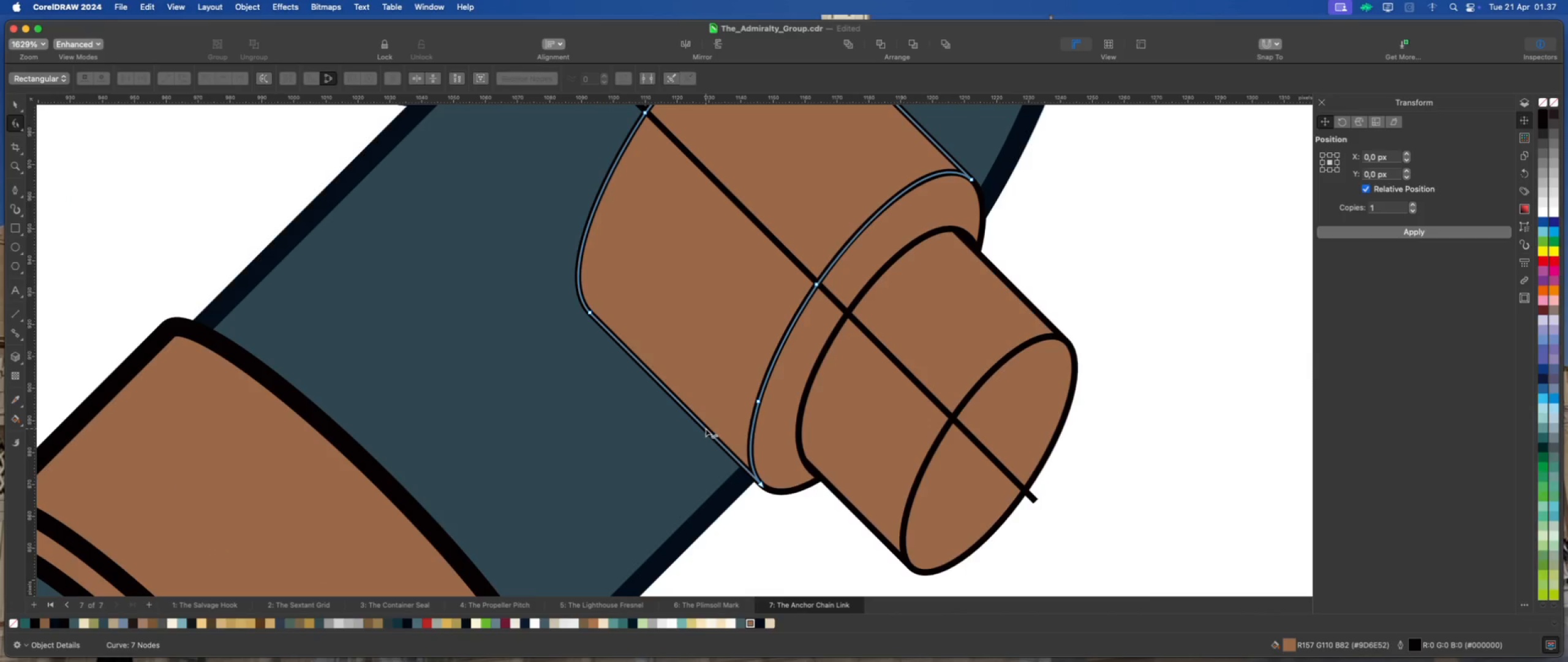 
double_click([707, 430])
 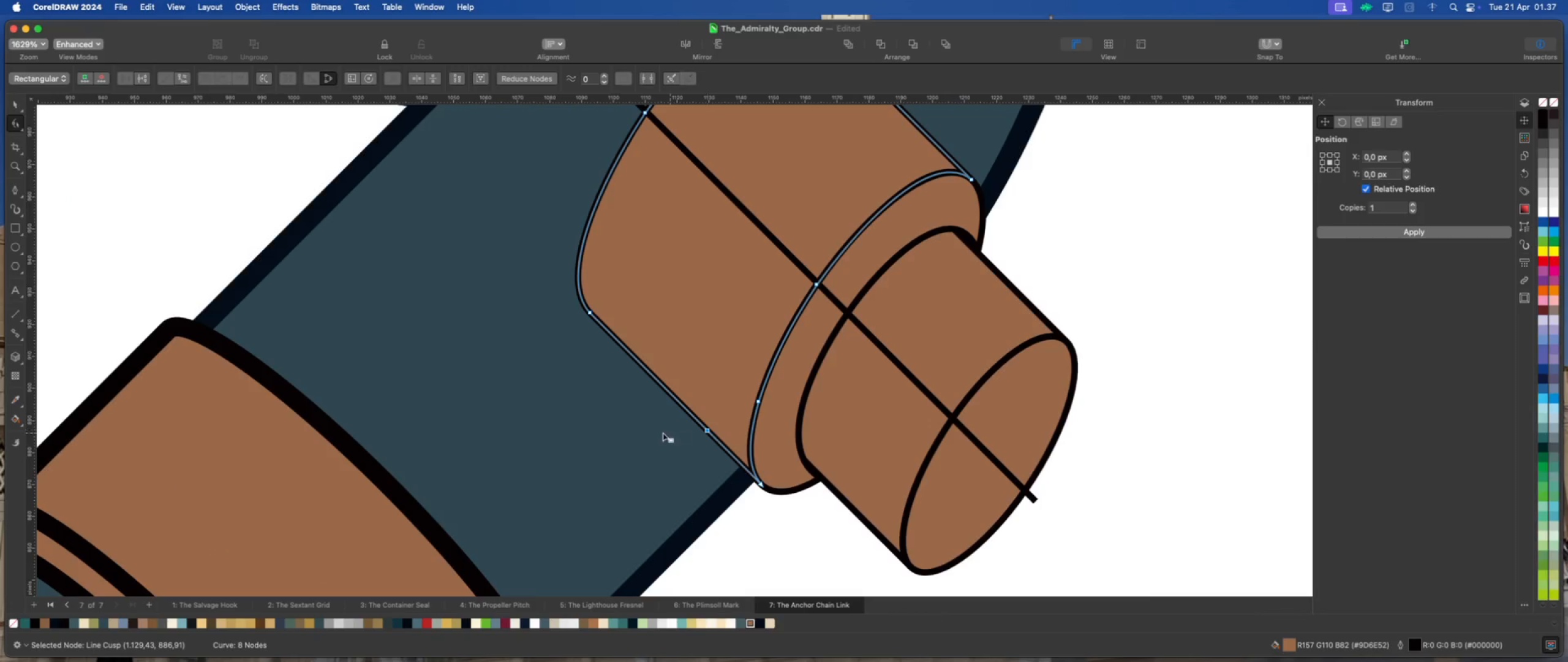 
scroll: coordinate [649, 433], scroll_direction: down, amount: 4.0
 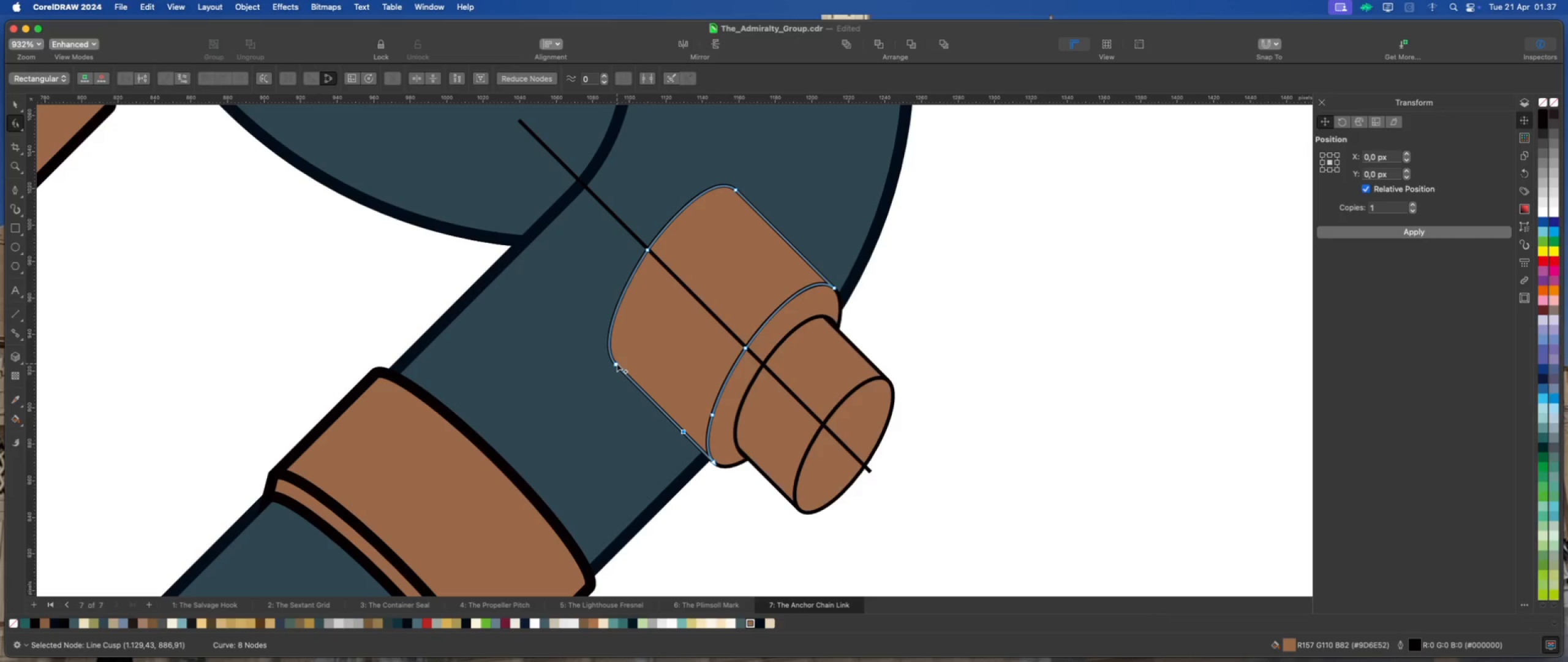 
wait(6.71)
 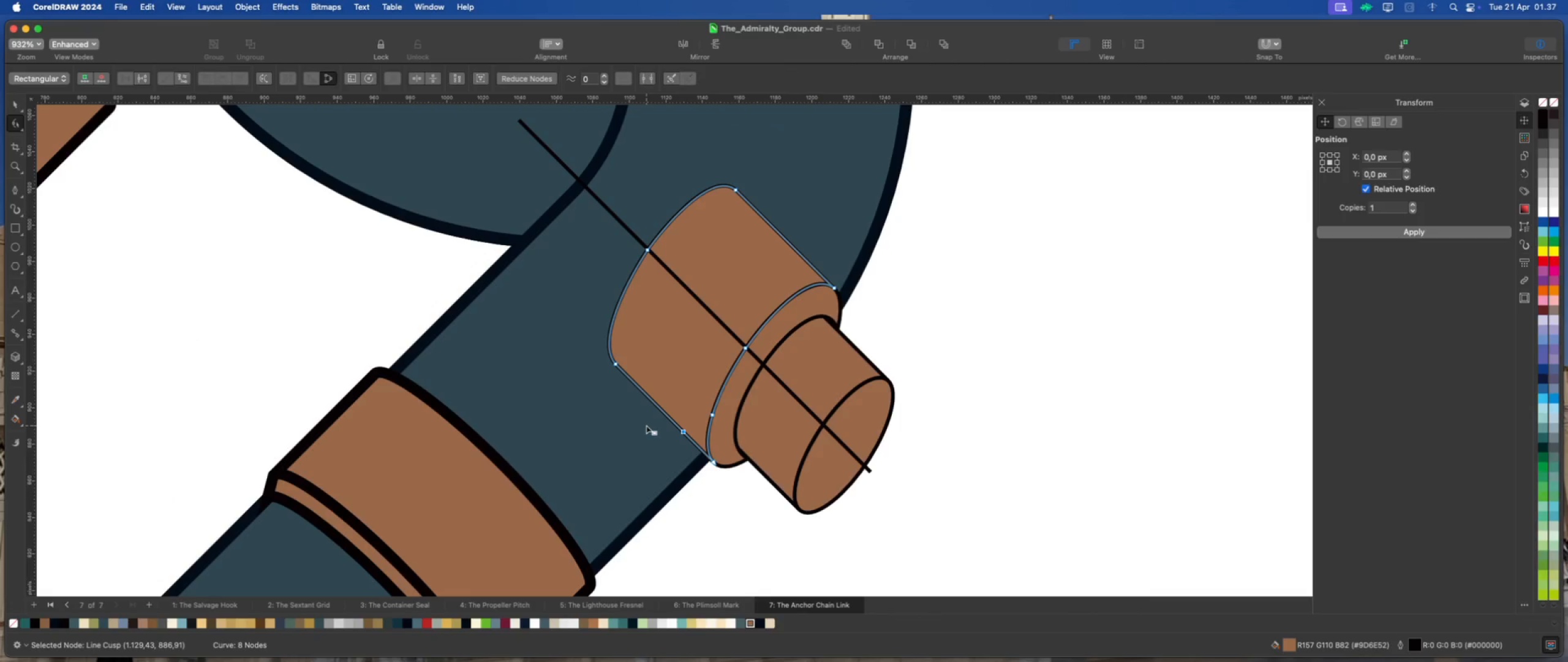 
right_click([635, 383])
 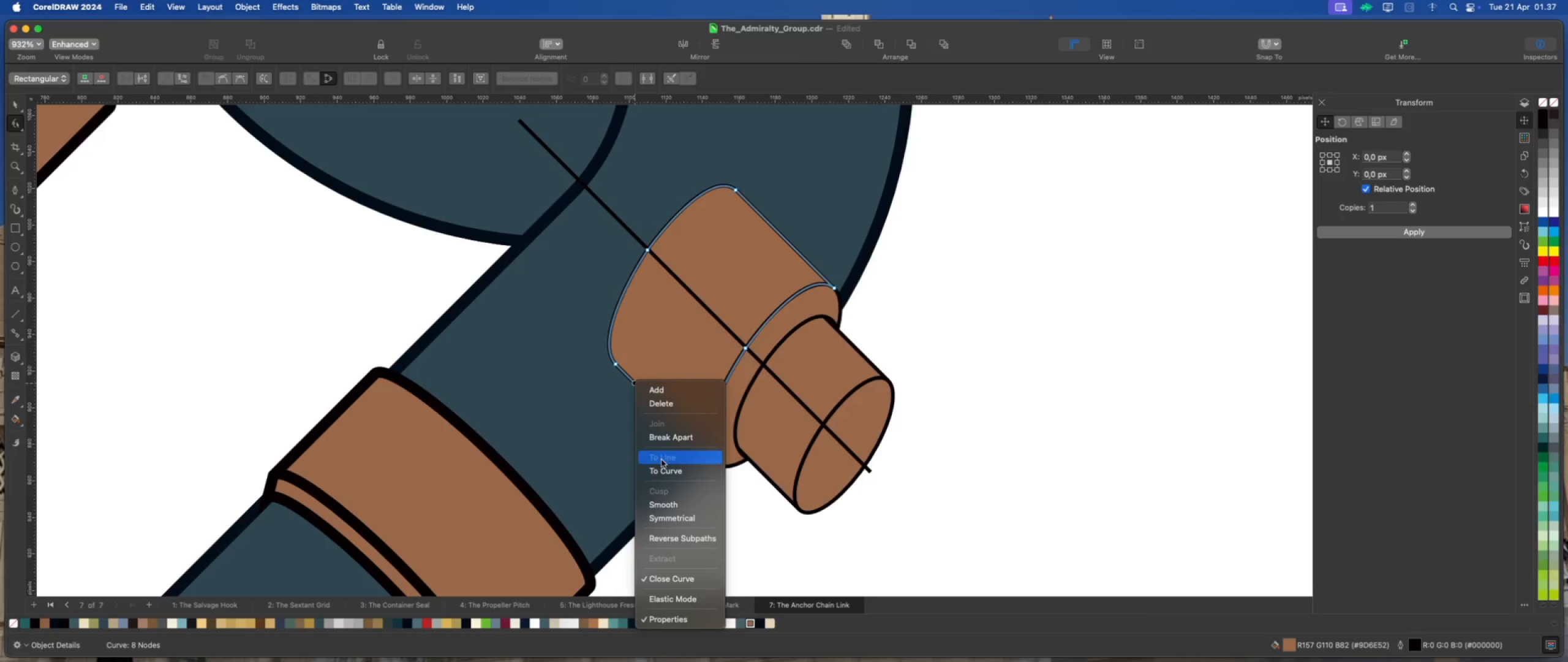 
left_click([665, 469])
 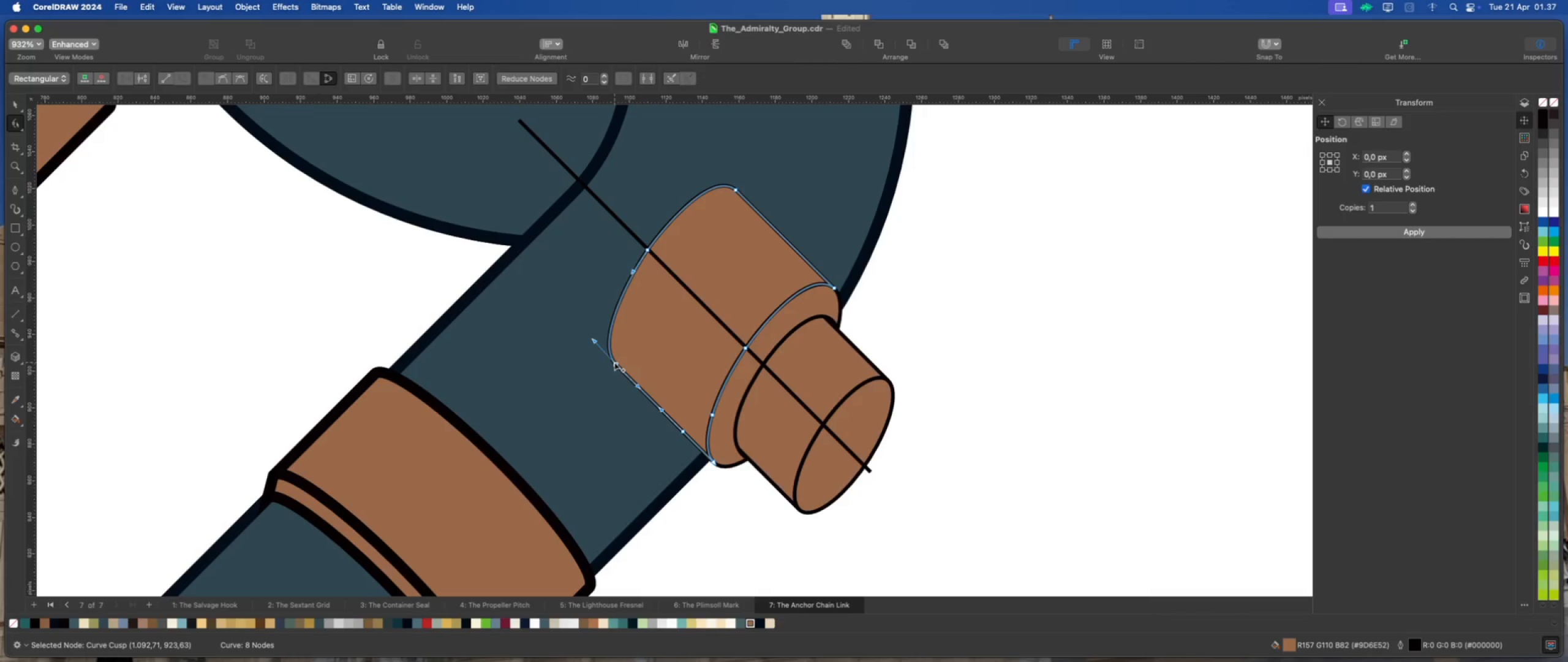 
wait(6.82)
 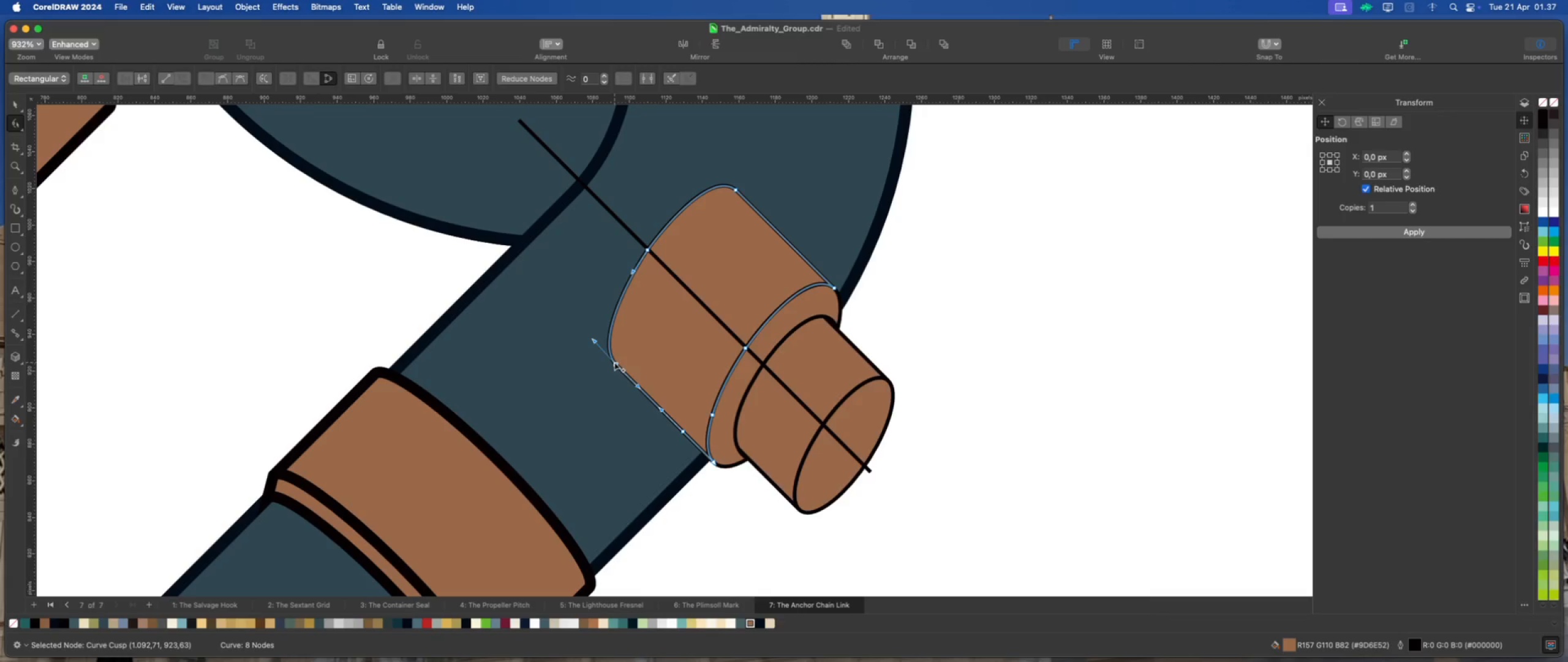 
left_click_drag(start_coordinate=[614, 362], to_coordinate=[674, 349])
 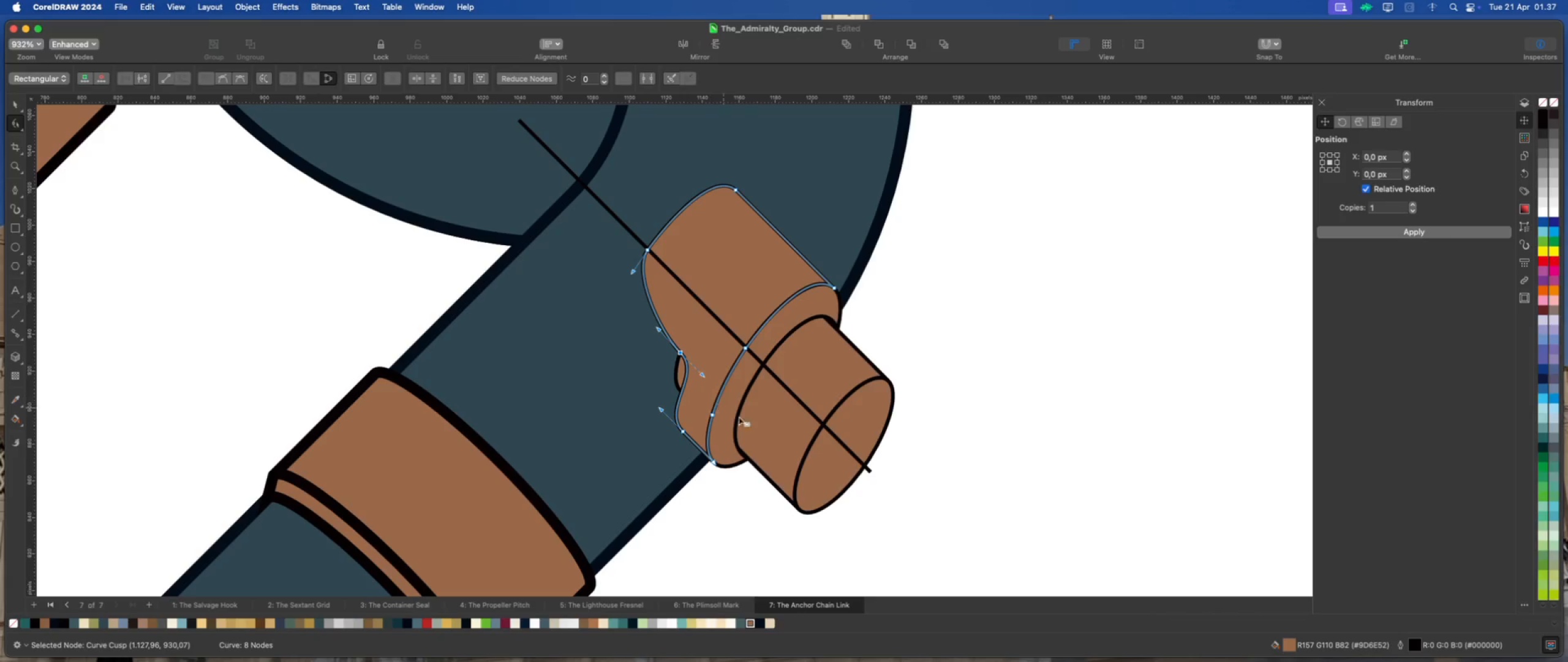 
left_click([763, 425])
 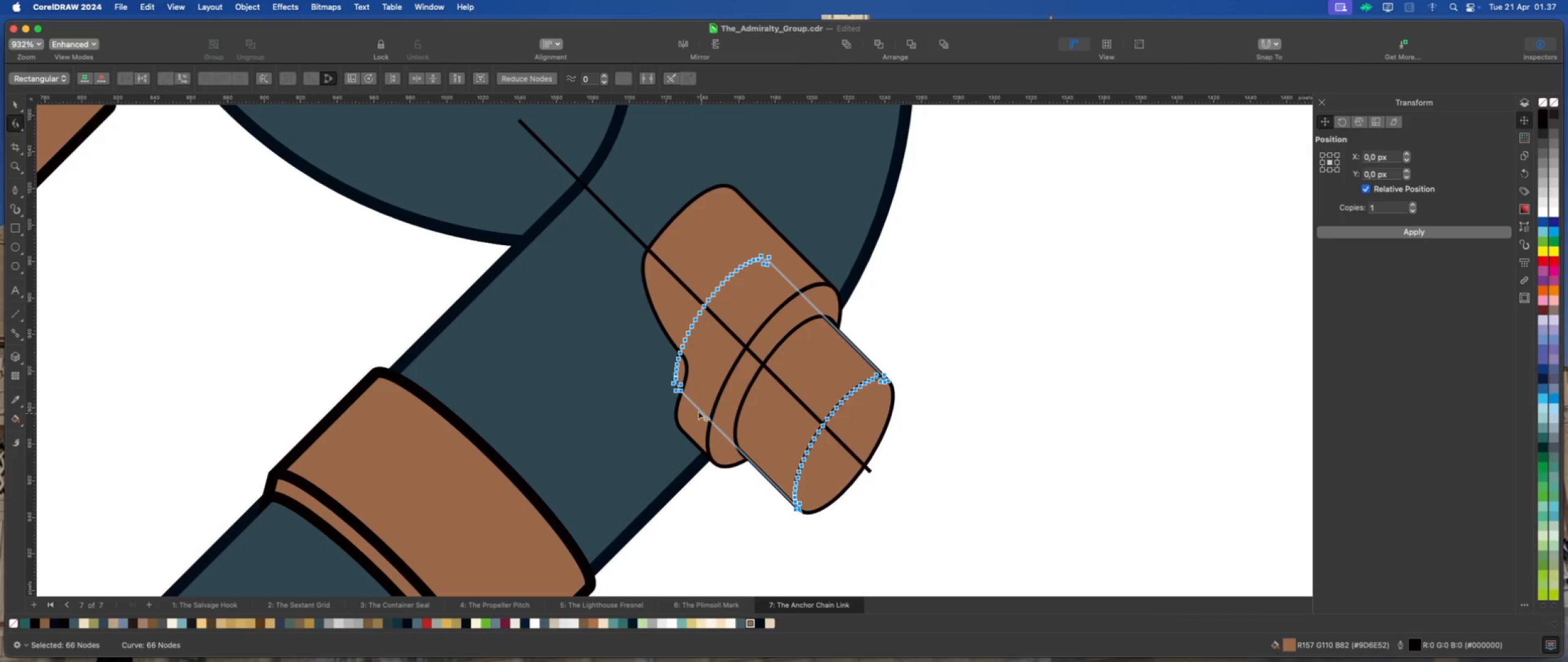 
scroll: coordinate [674, 380], scroll_direction: up, amount: 2.0
 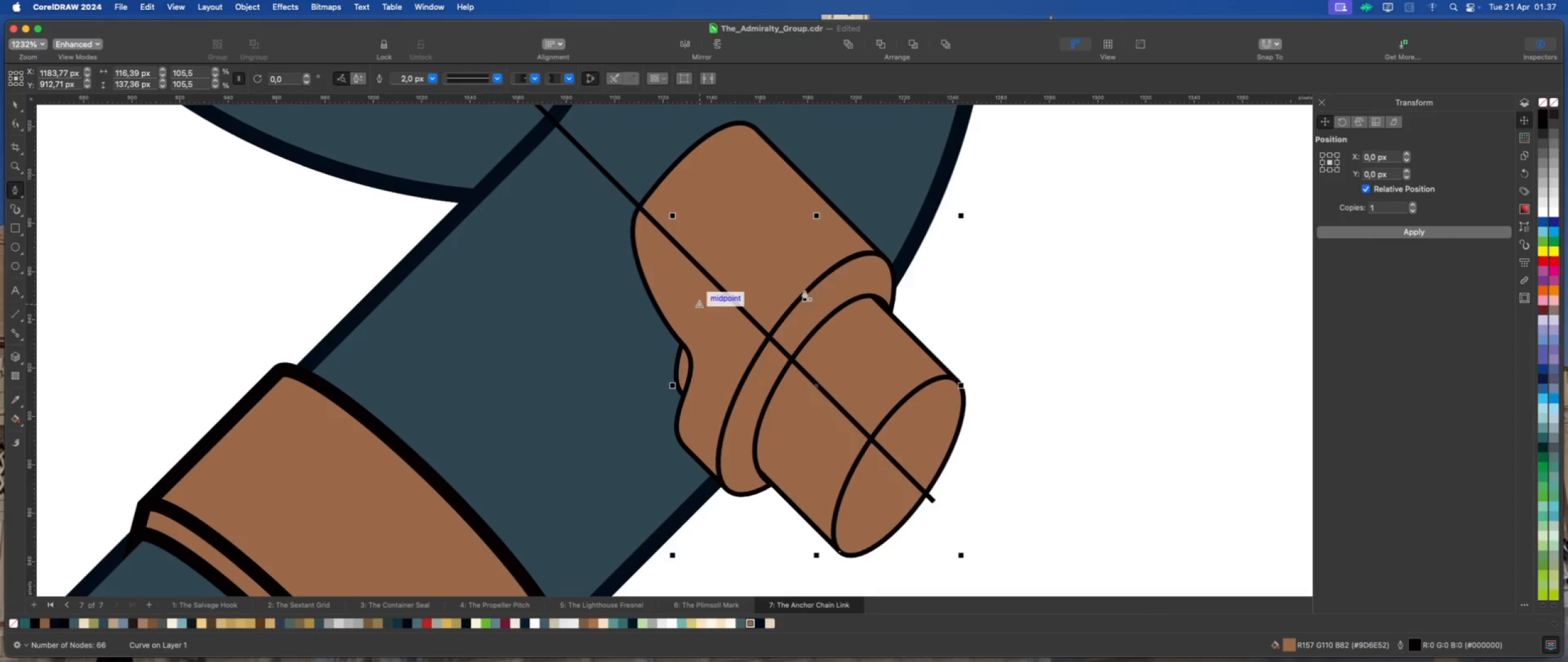 
left_click([878, 270])
 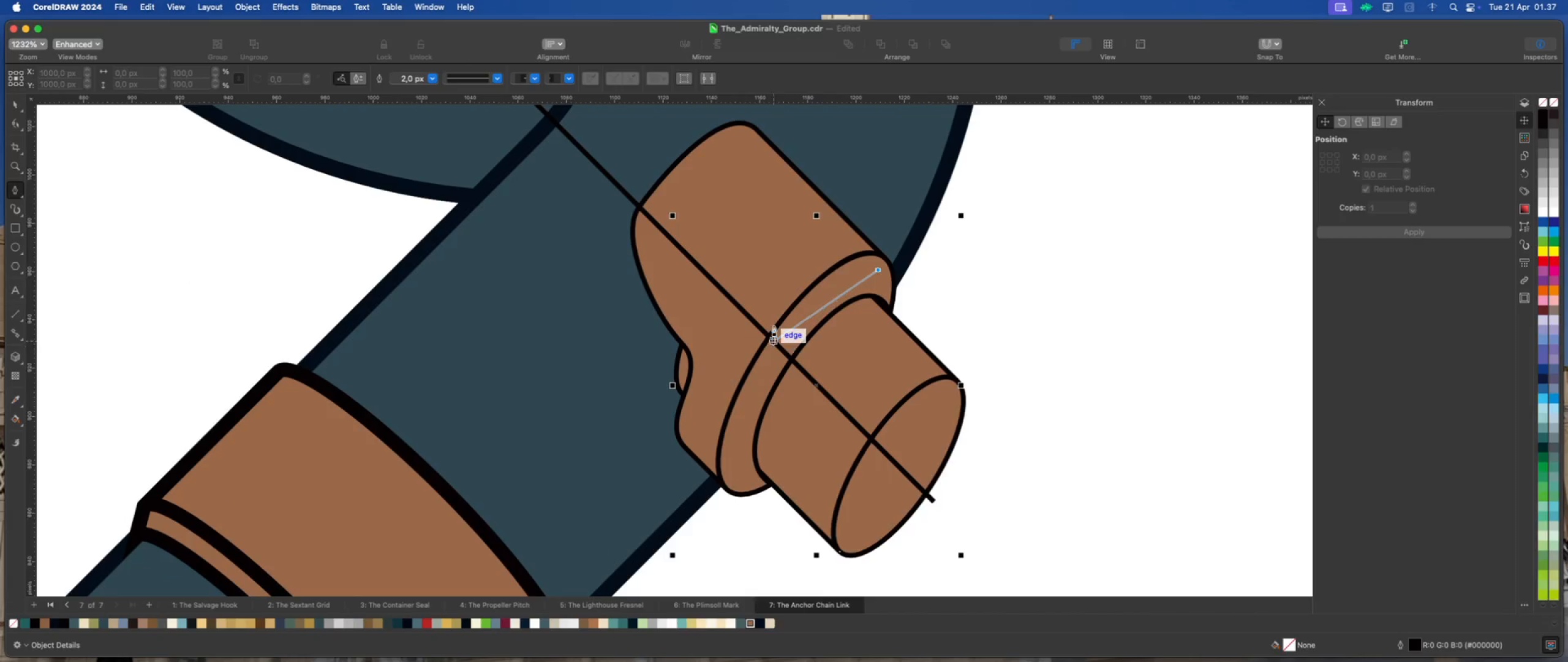 
left_click([765, 318])
 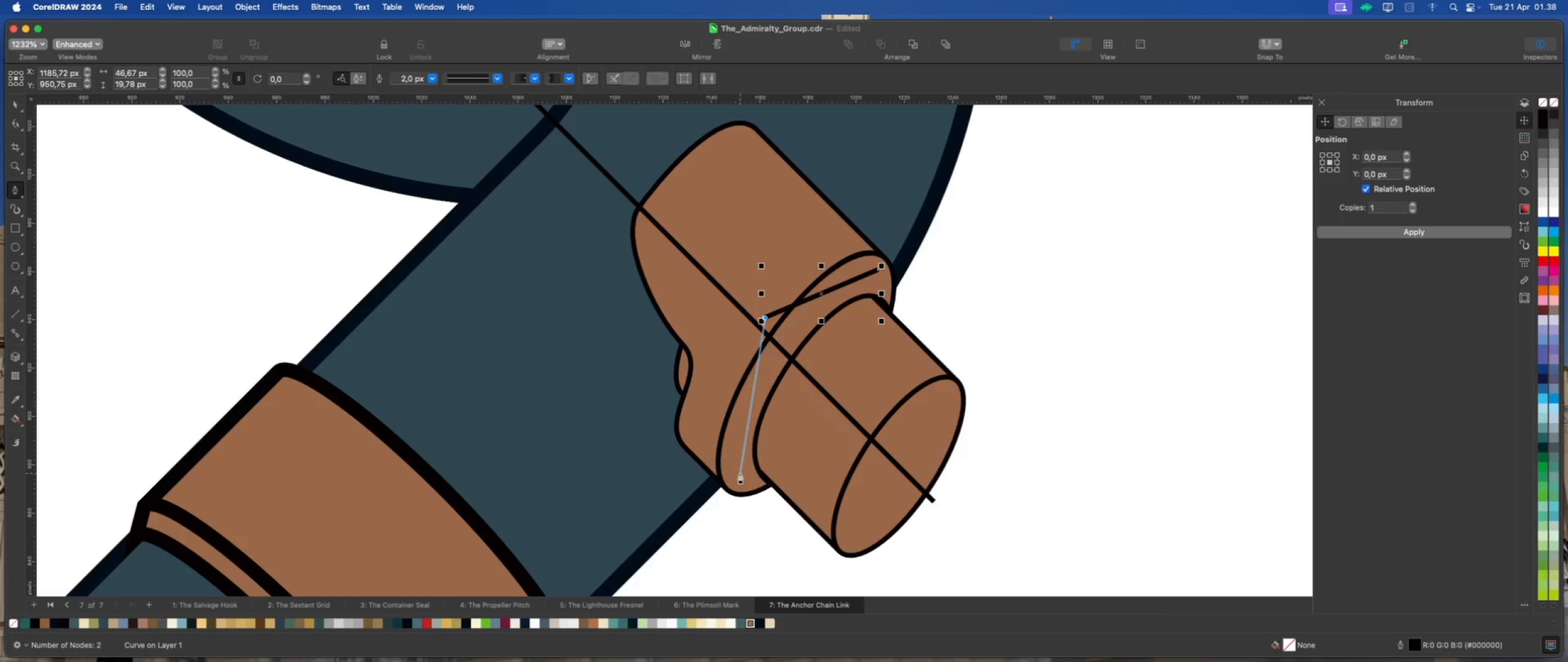 
left_click([740, 474])
 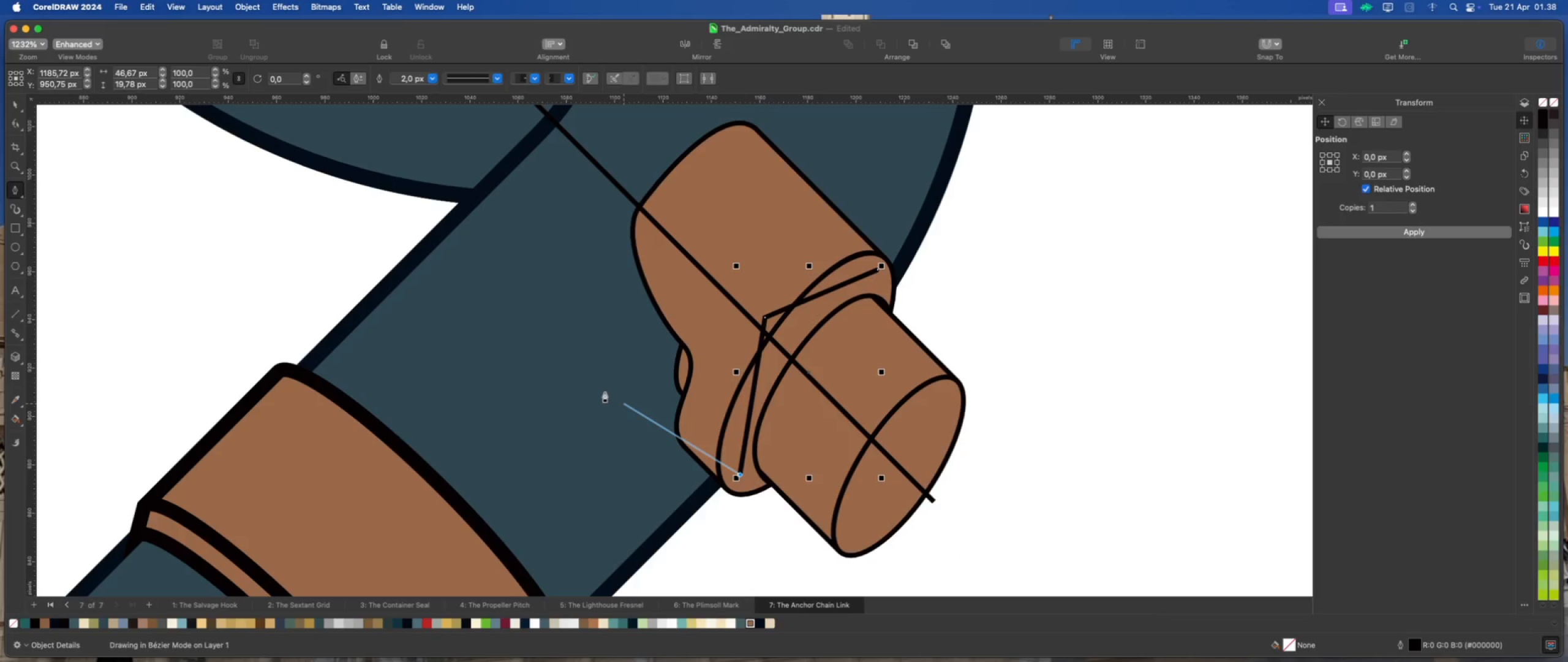 
left_click([599, 388])
 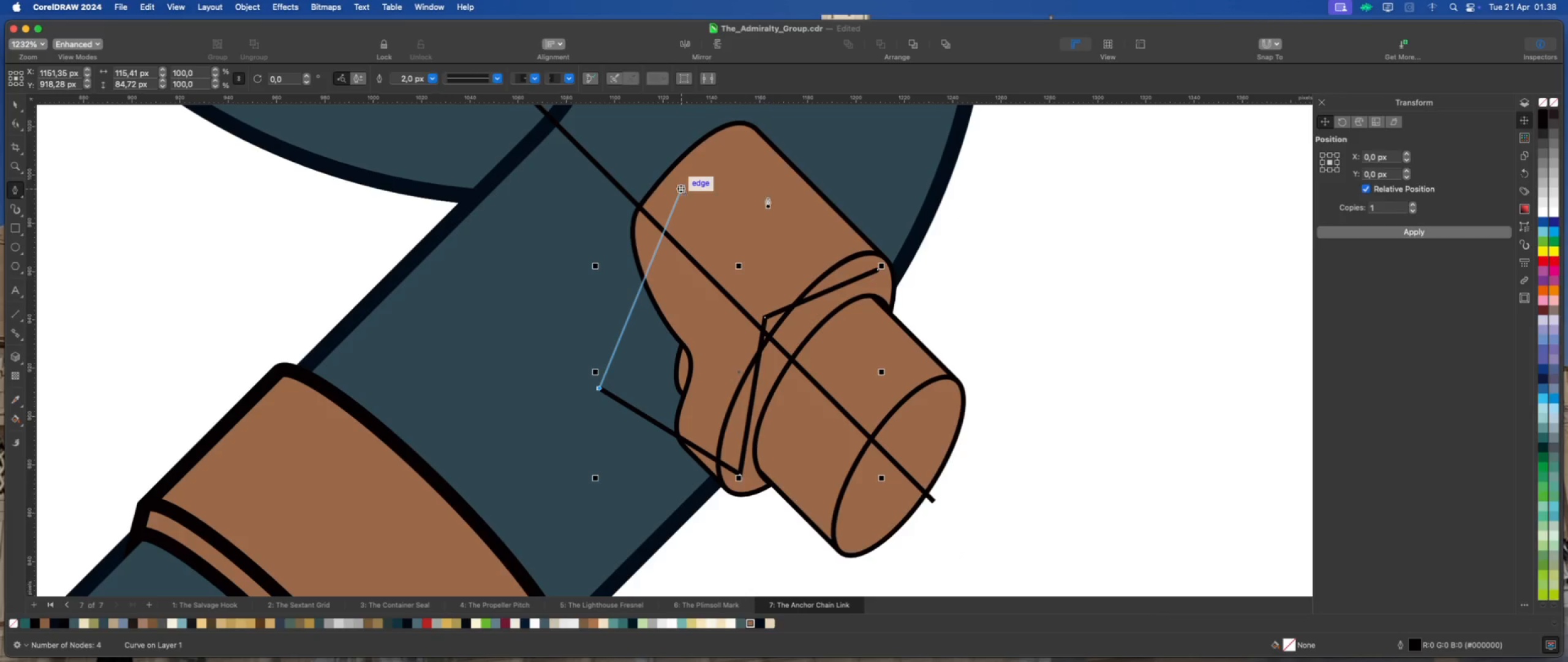 
left_click([878, 200])
 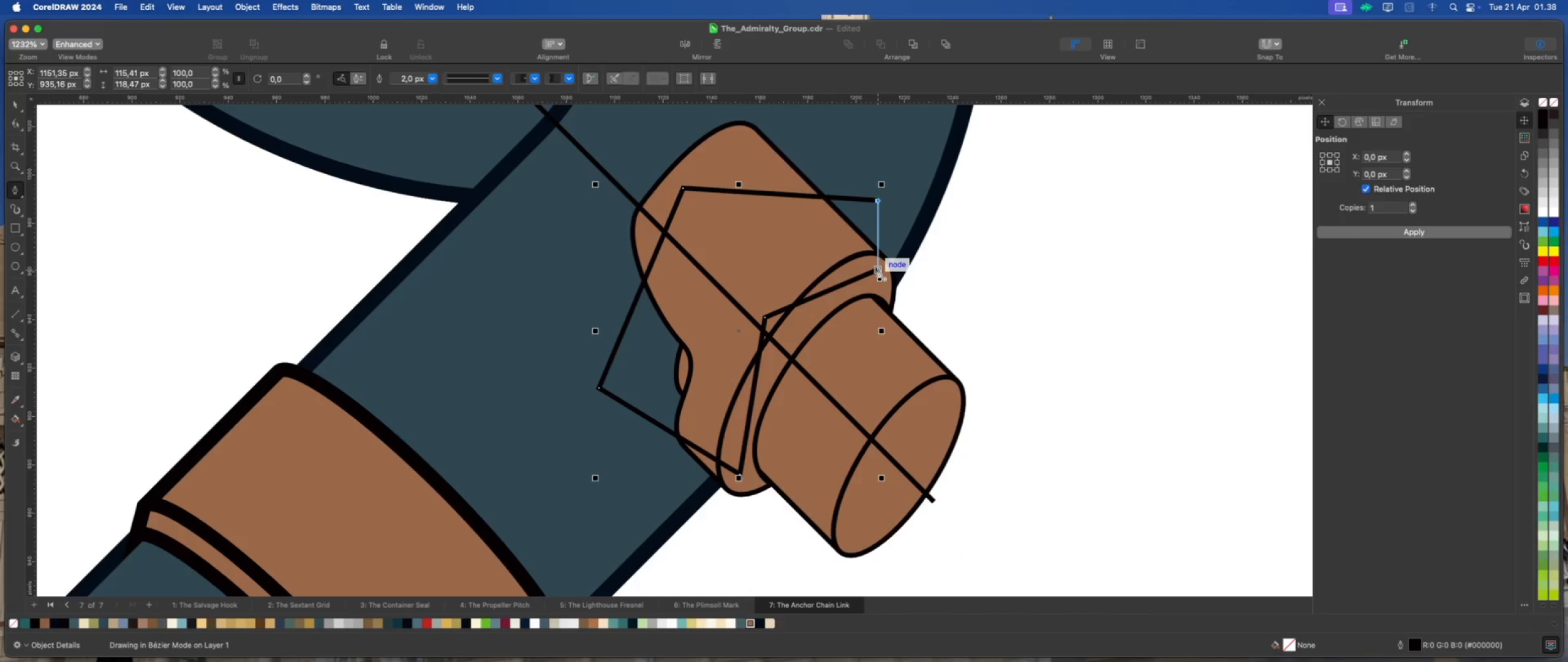 
left_click([878, 270])
 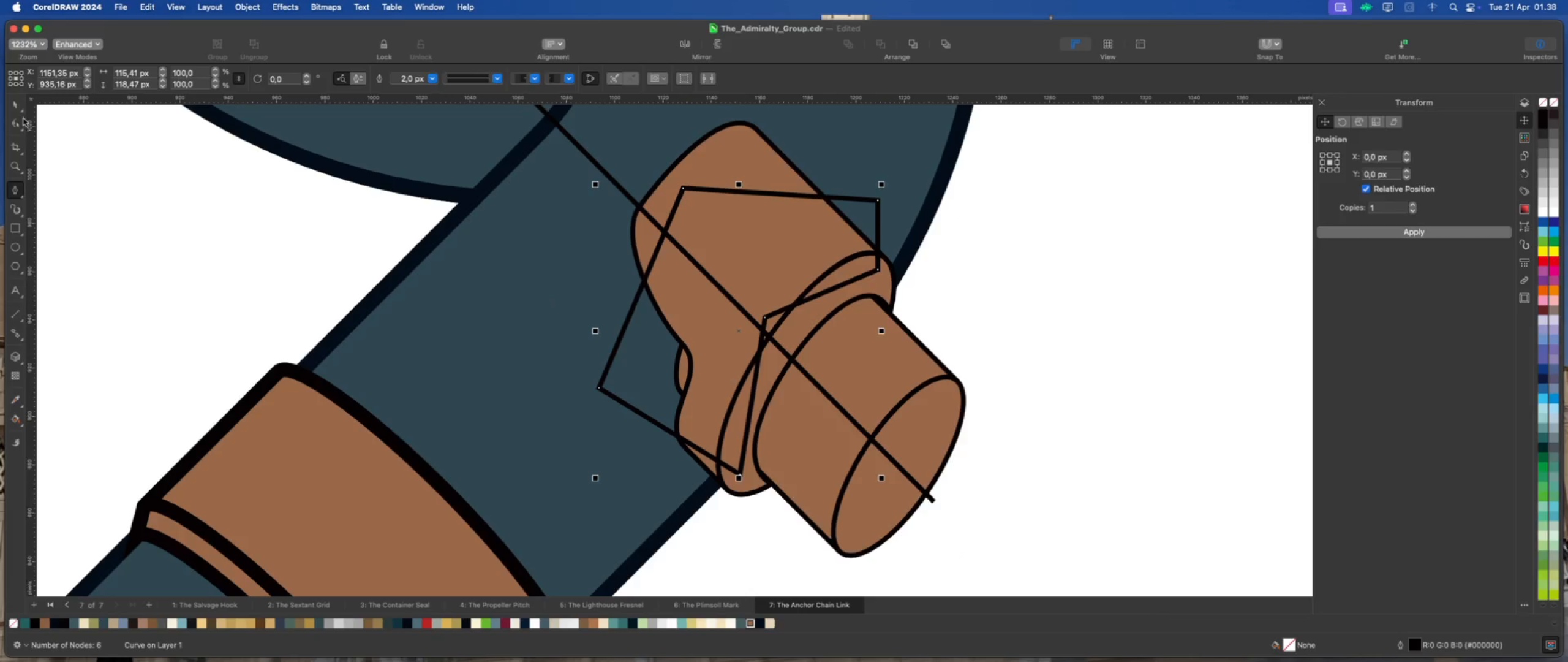 
left_click([13, 104])
 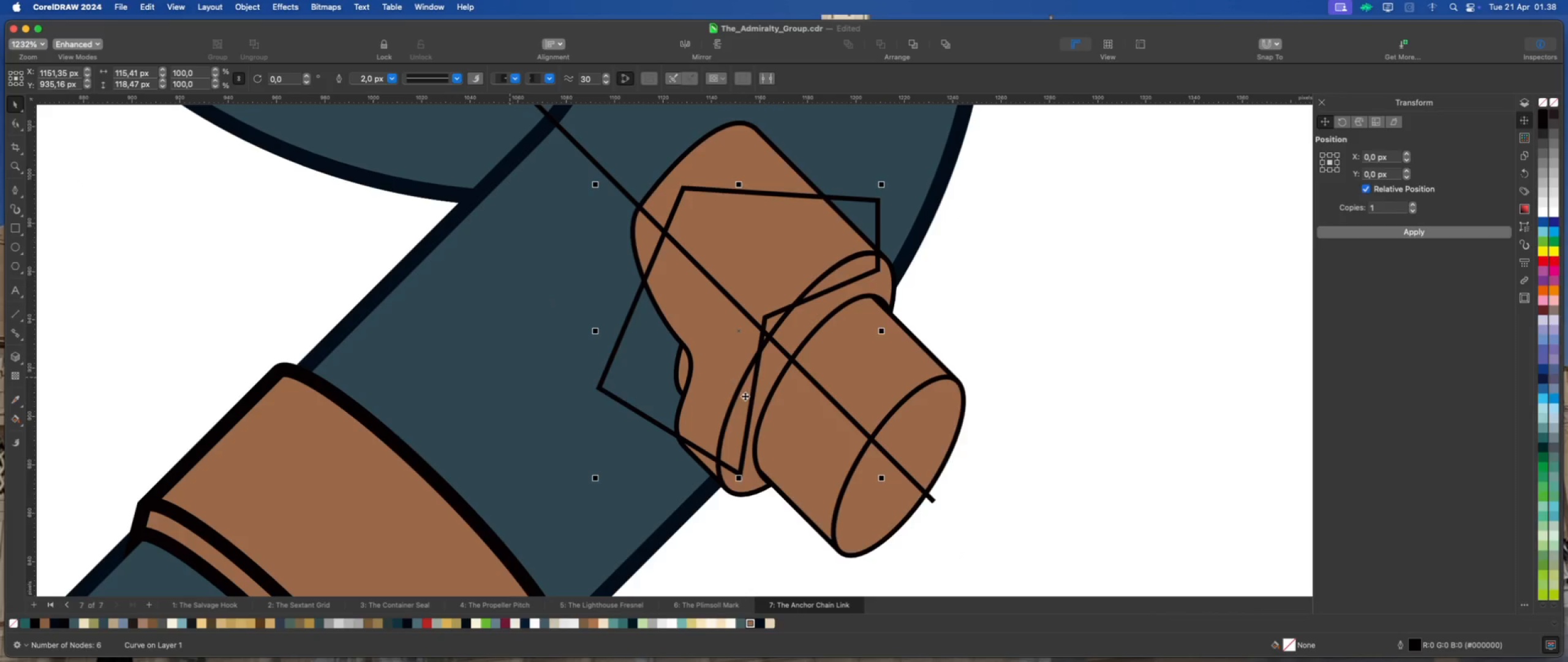 
hold_key(key=ShiftLeft, duration=0.83)
left_click([882, 368])
 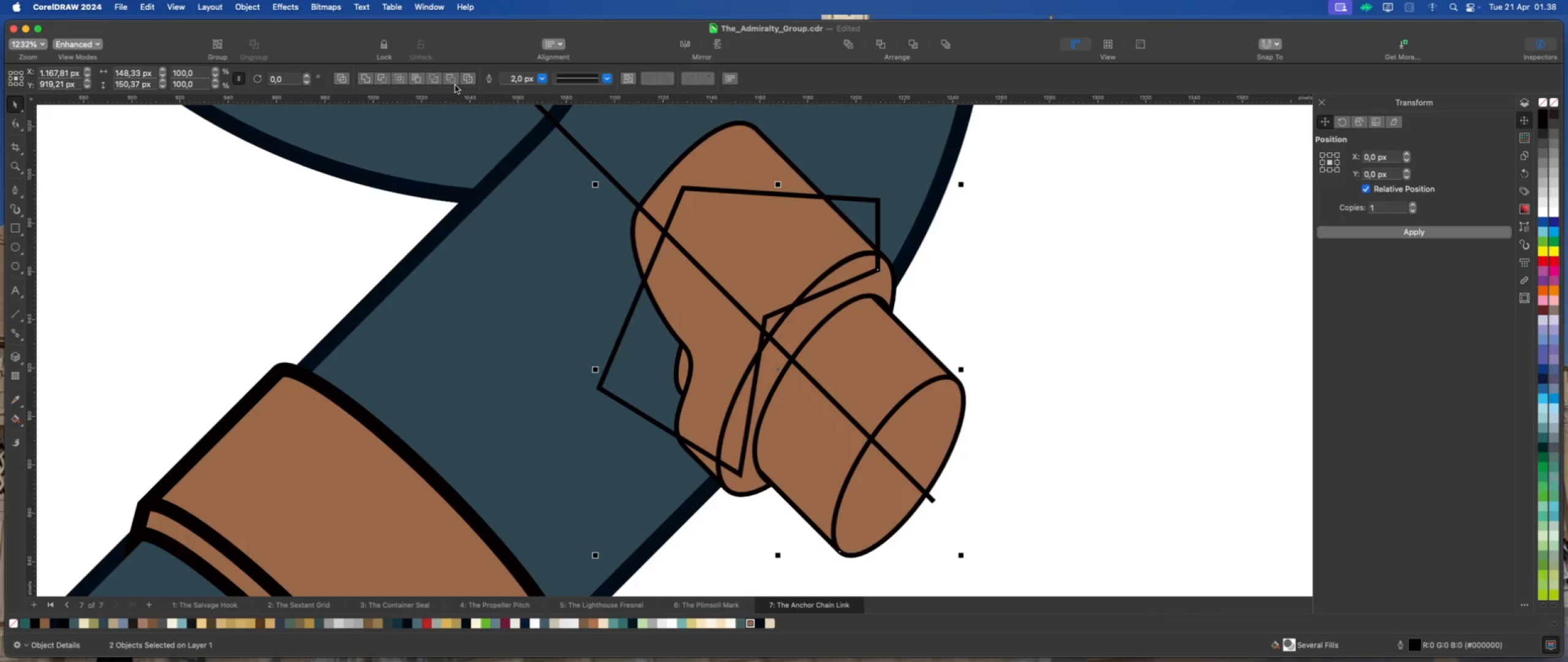 
left_click([453, 82])
 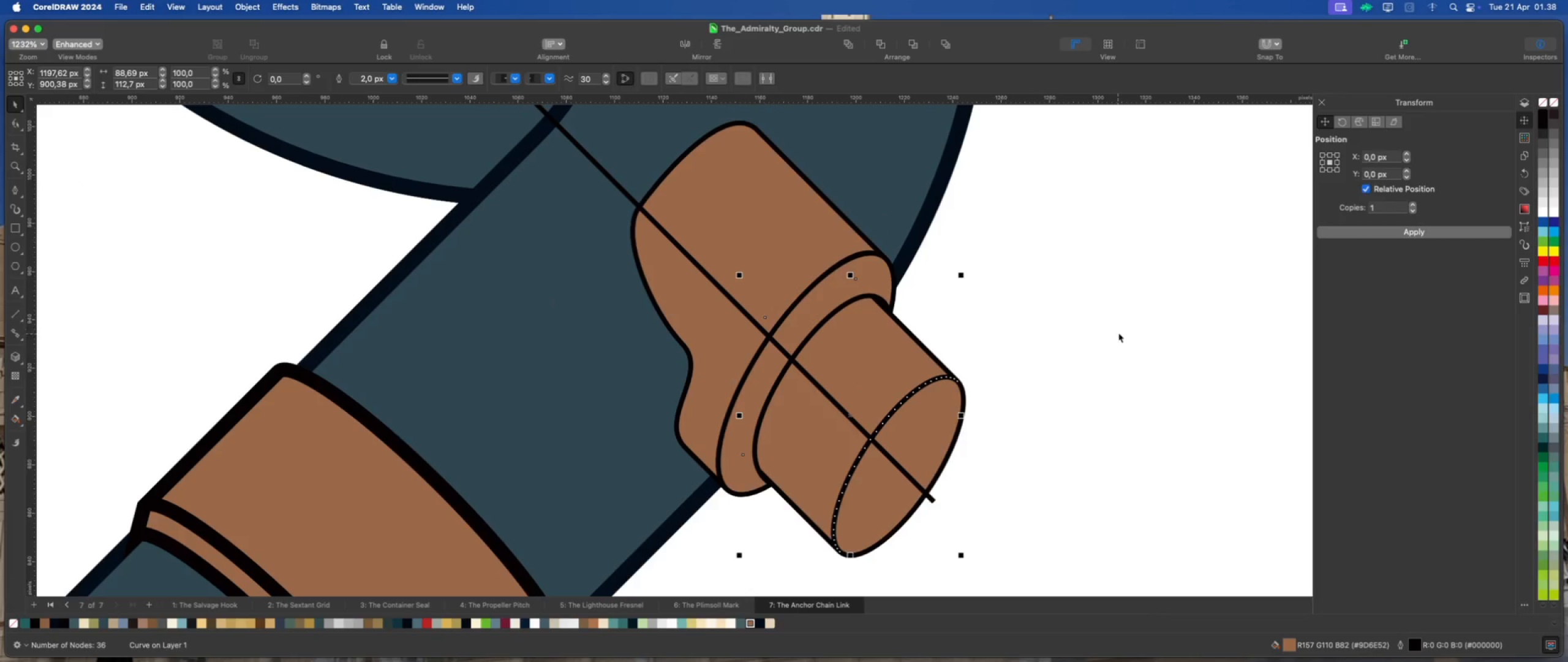 
left_click([1118, 330])
 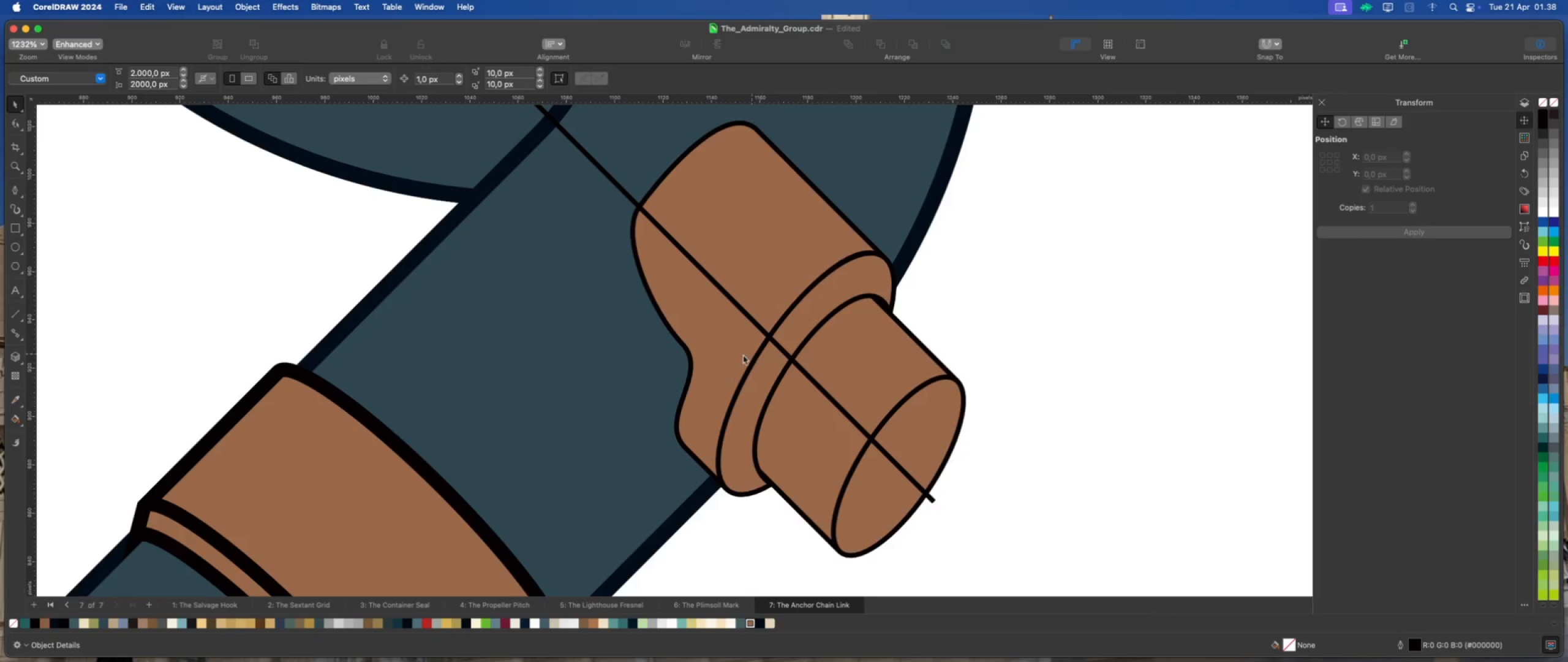 
left_click([735, 355])
 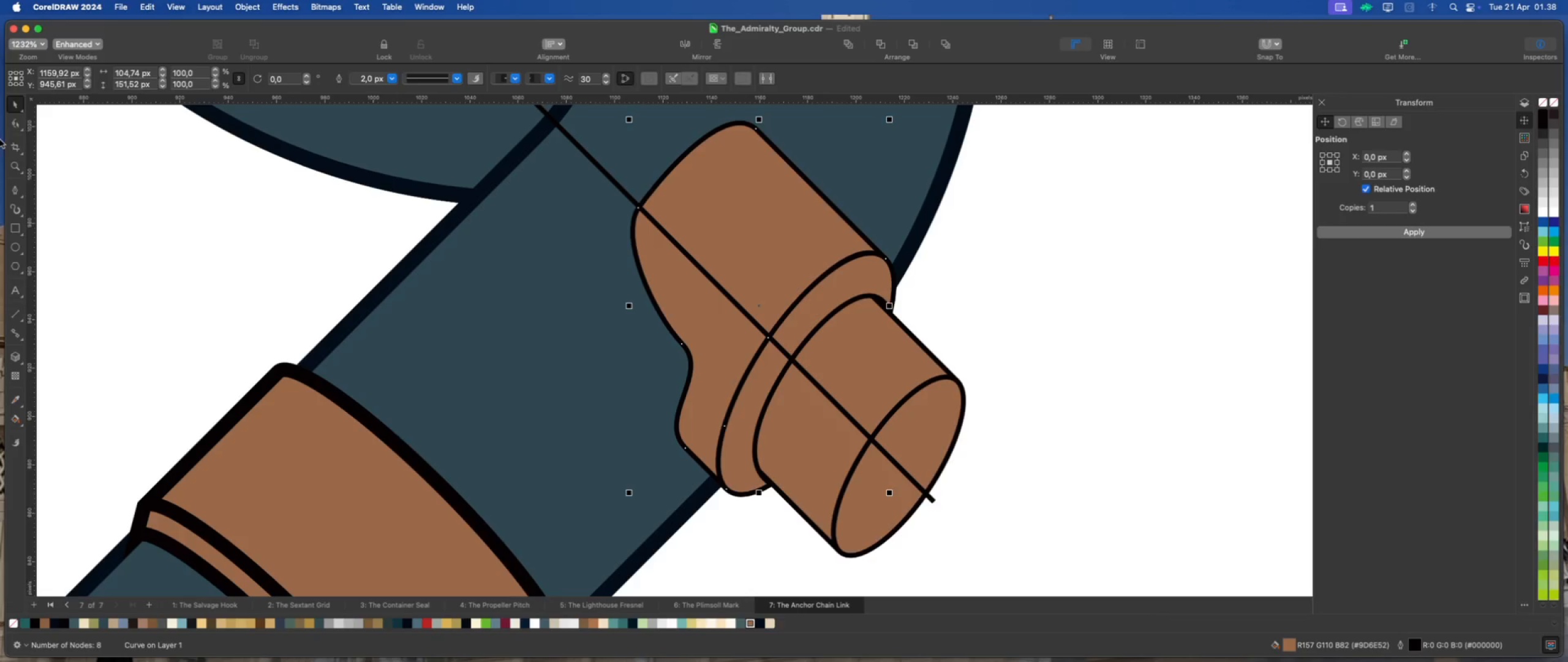 
left_click([13, 123])
 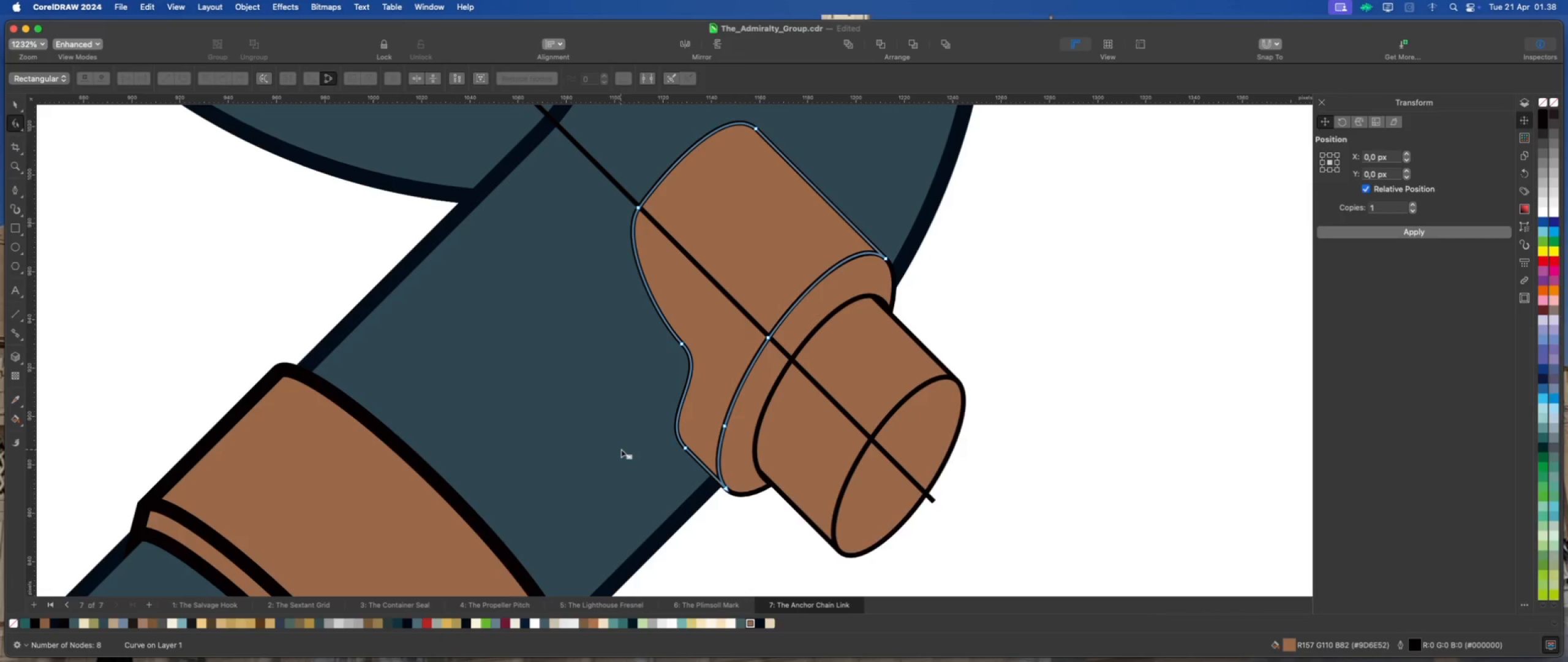 
scroll: coordinate [628, 447], scroll_direction: up, amount: 4.0
 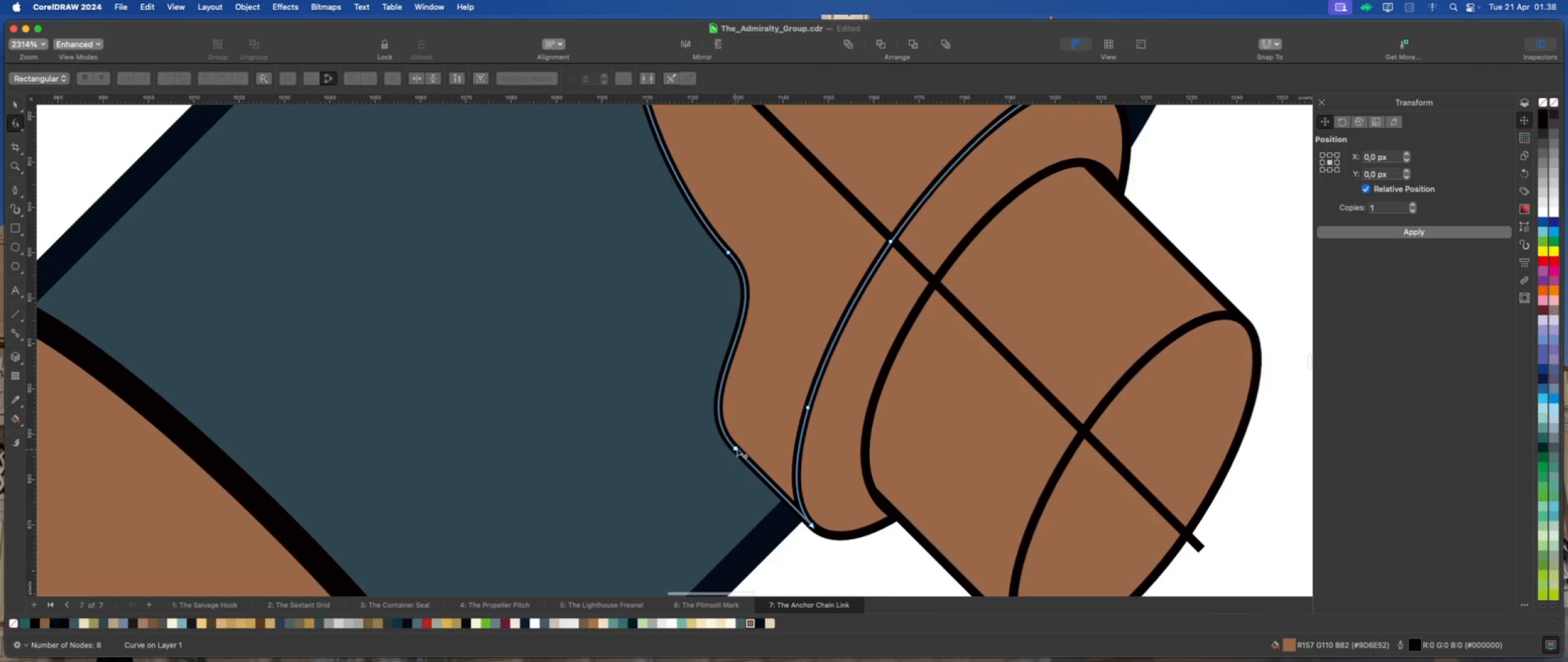 
left_click([738, 447])
 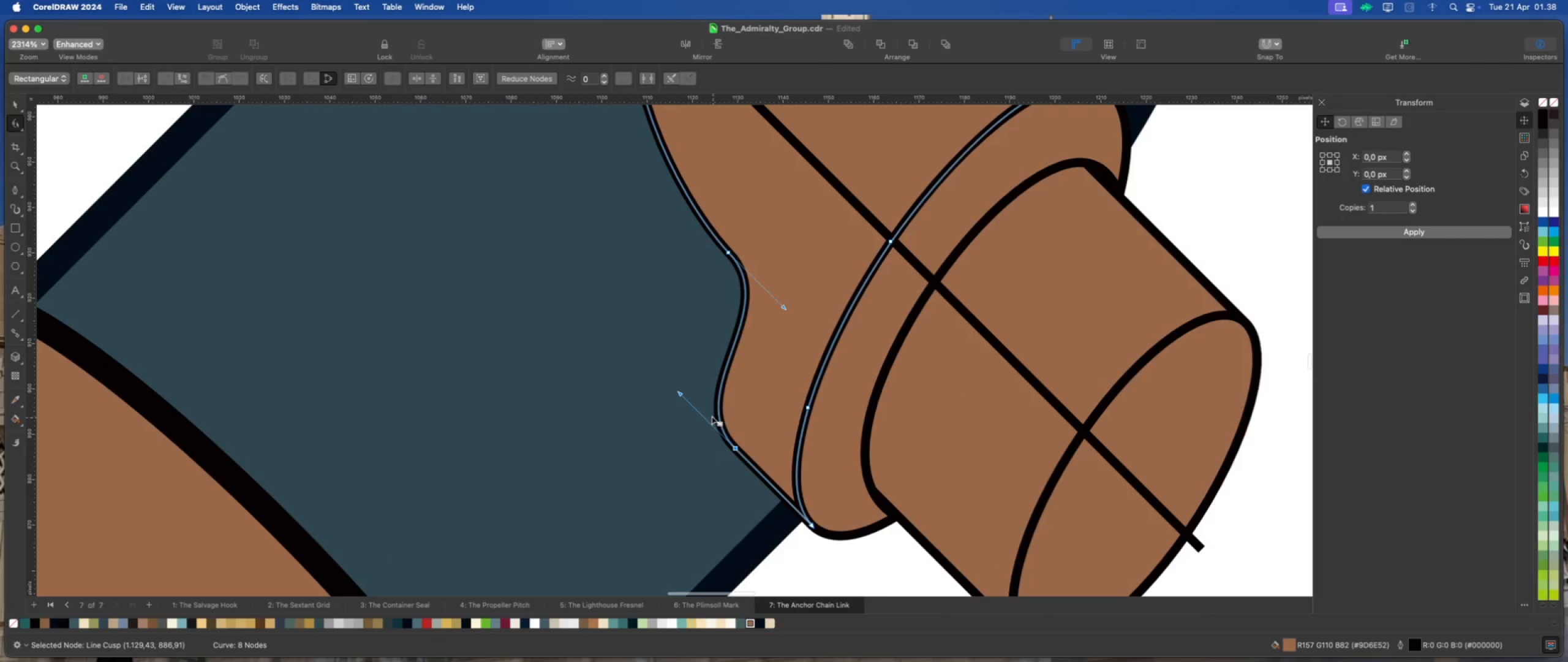 
scroll: coordinate [695, 420], scroll_direction: down, amount: 2.0
 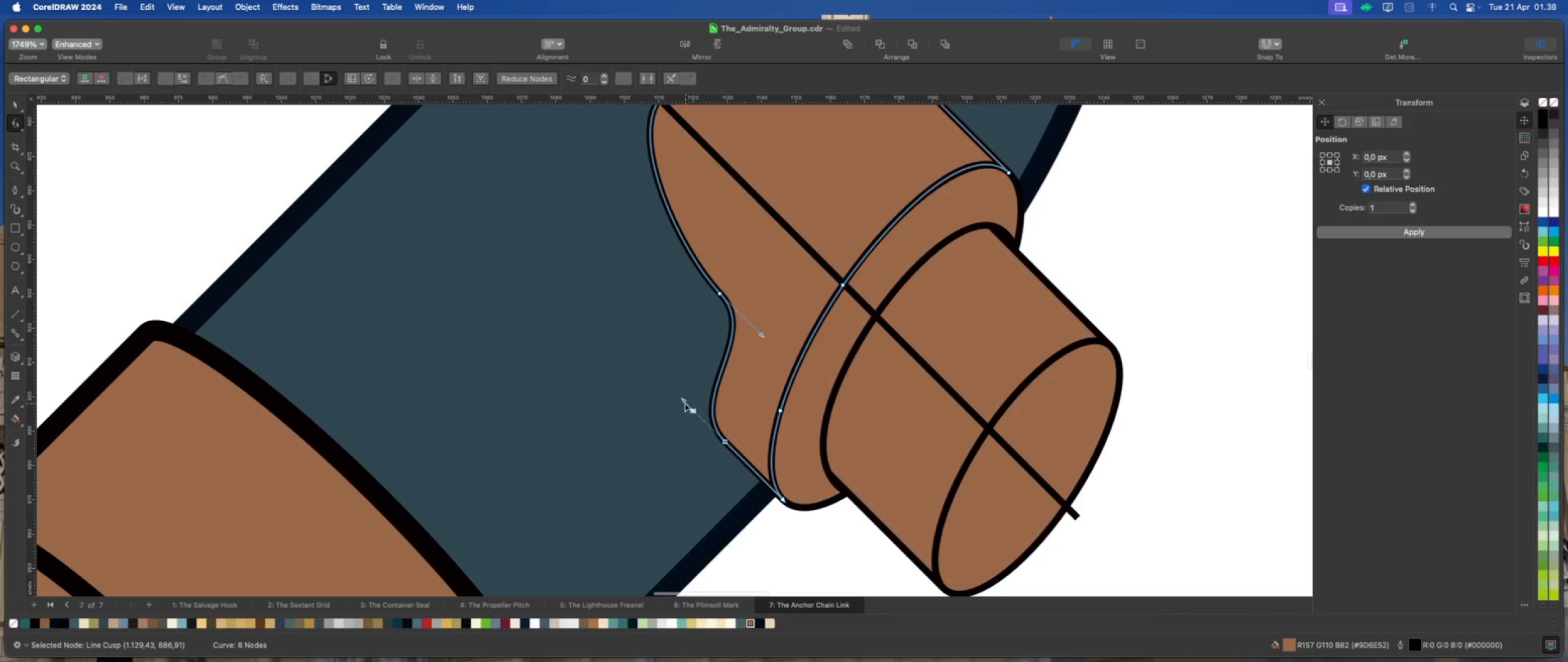 
left_click_drag(start_coordinate=[684, 402], to_coordinate=[731, 417])
 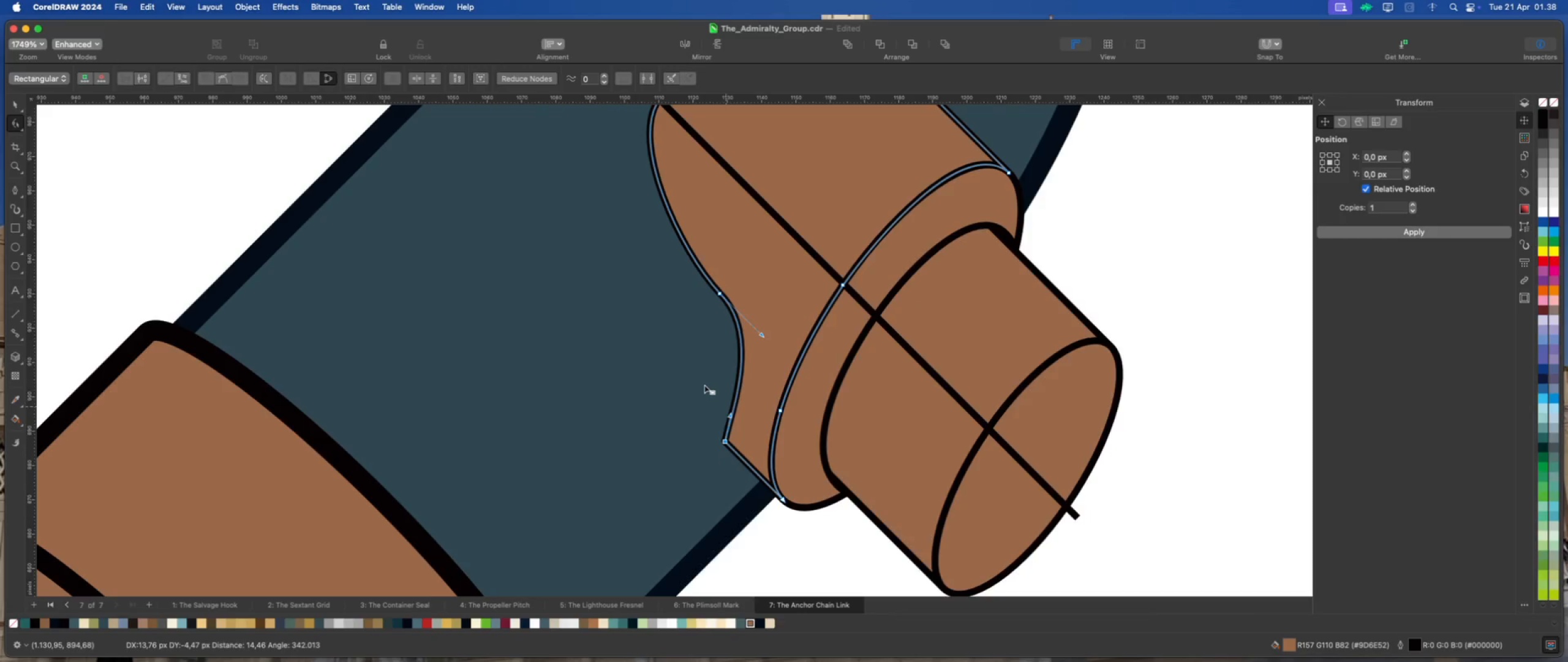 
scroll: coordinate [702, 382], scroll_direction: down, amount: 5.0
 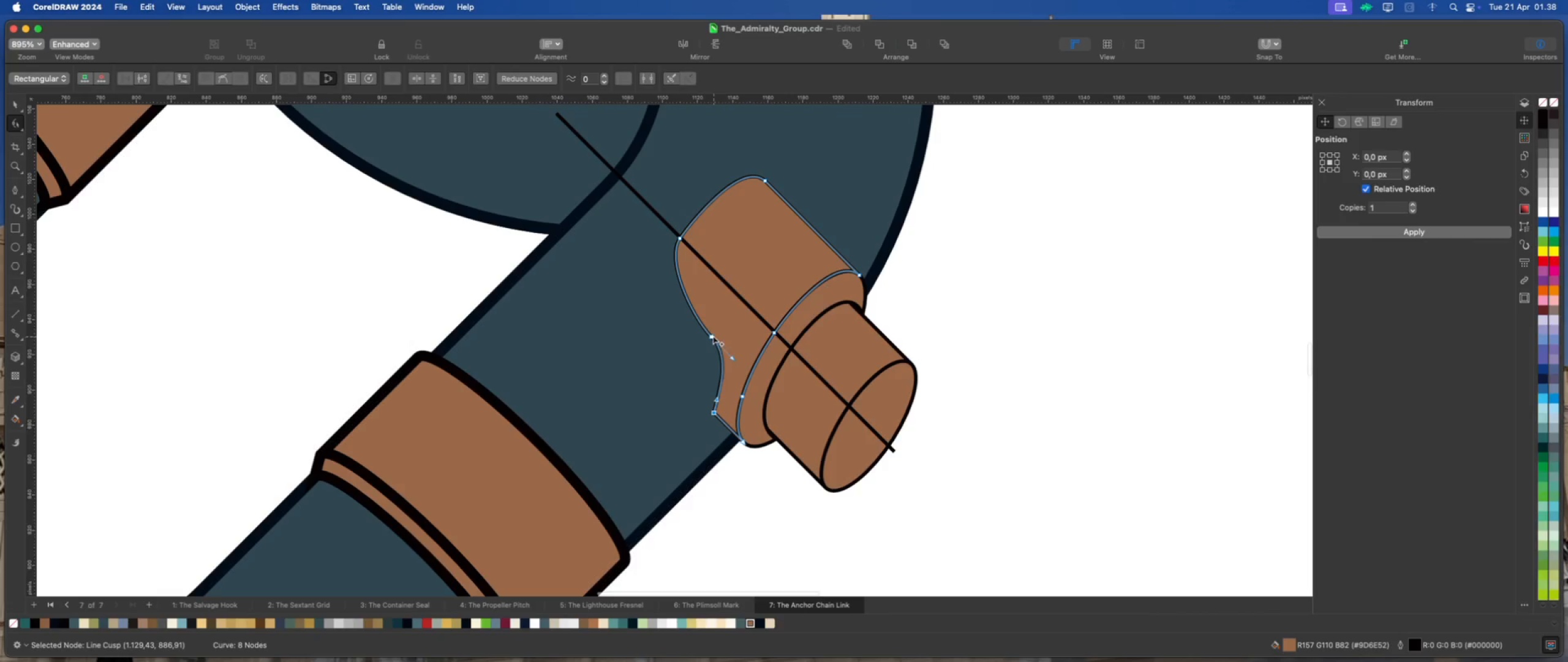 
left_click_drag(start_coordinate=[710, 335], to_coordinate=[709, 319])
 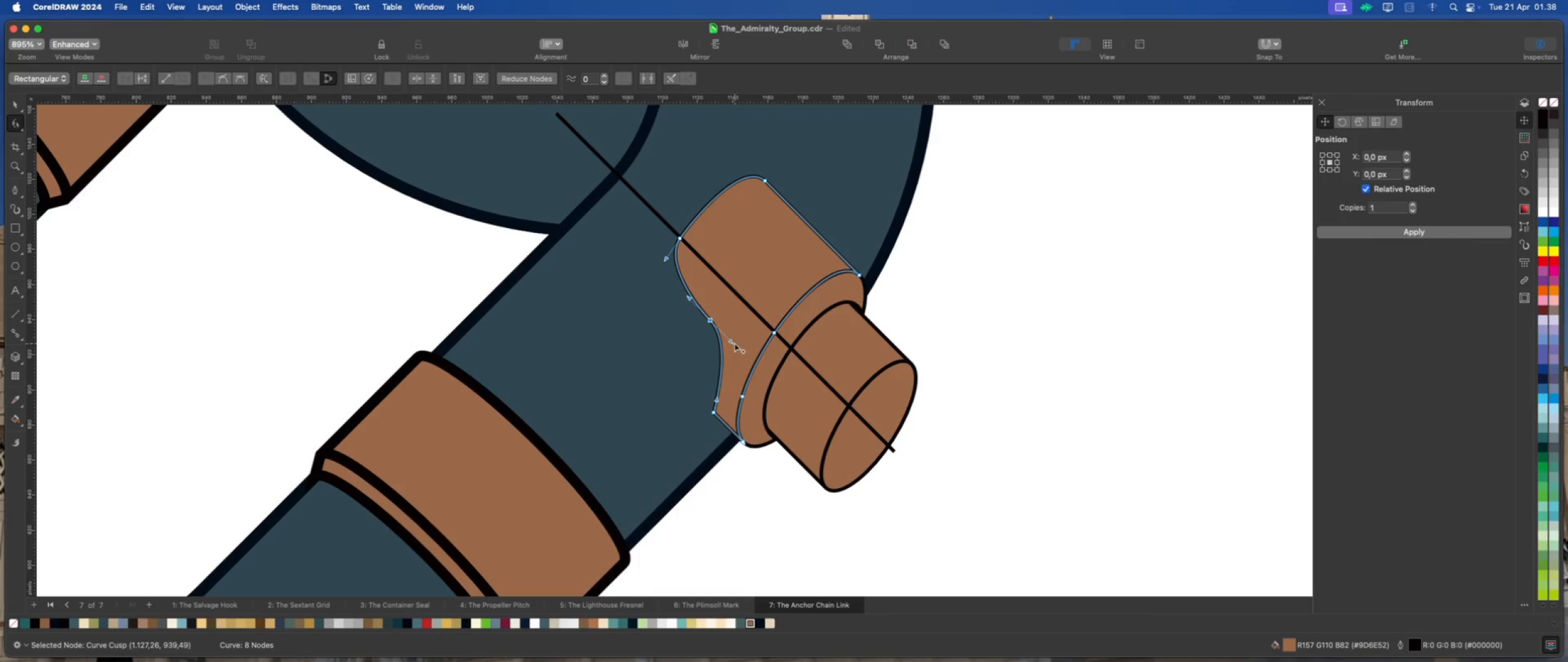 
left_click_drag(start_coordinate=[733, 343], to_coordinate=[725, 348])
 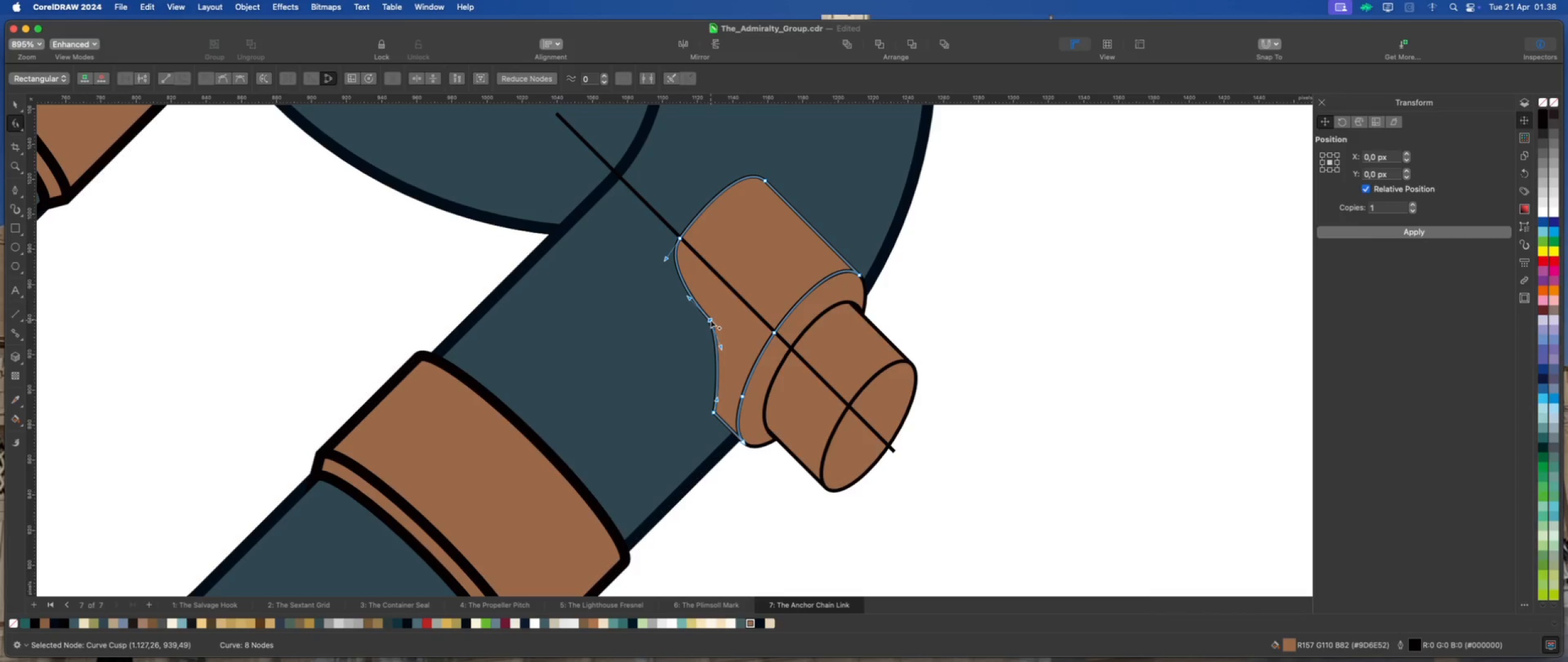 
right_click([710, 320])
 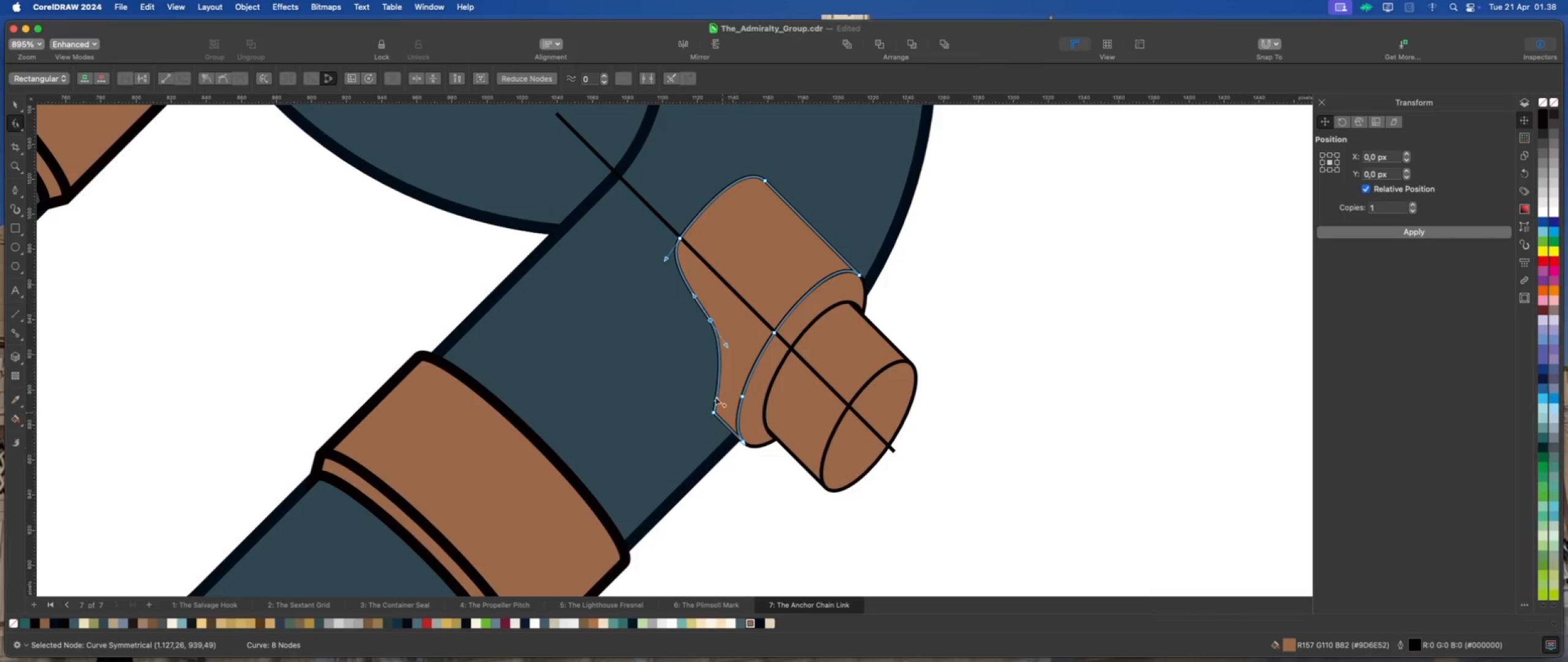 
left_click_drag(start_coordinate=[726, 346], to_coordinate=[721, 355])
 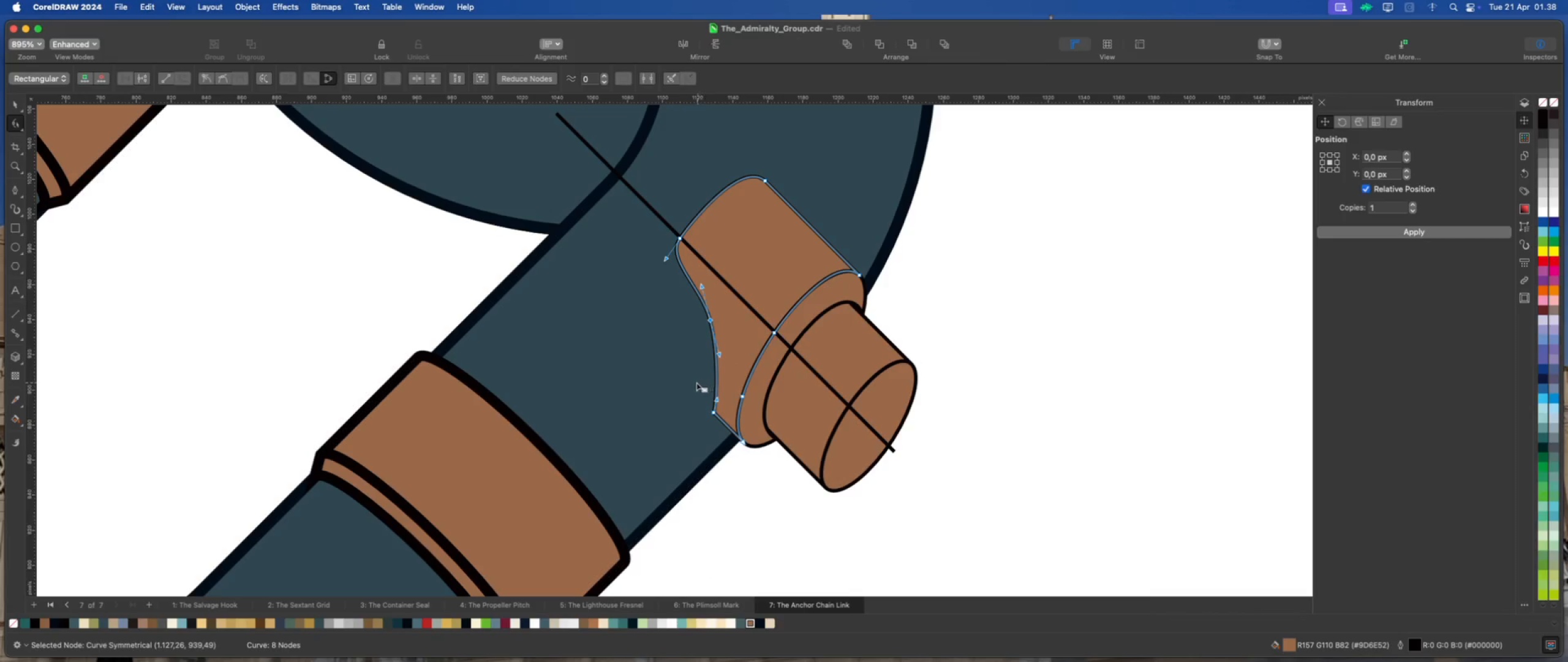 
scroll: coordinate [693, 383], scroll_direction: down, amount: 2.0
 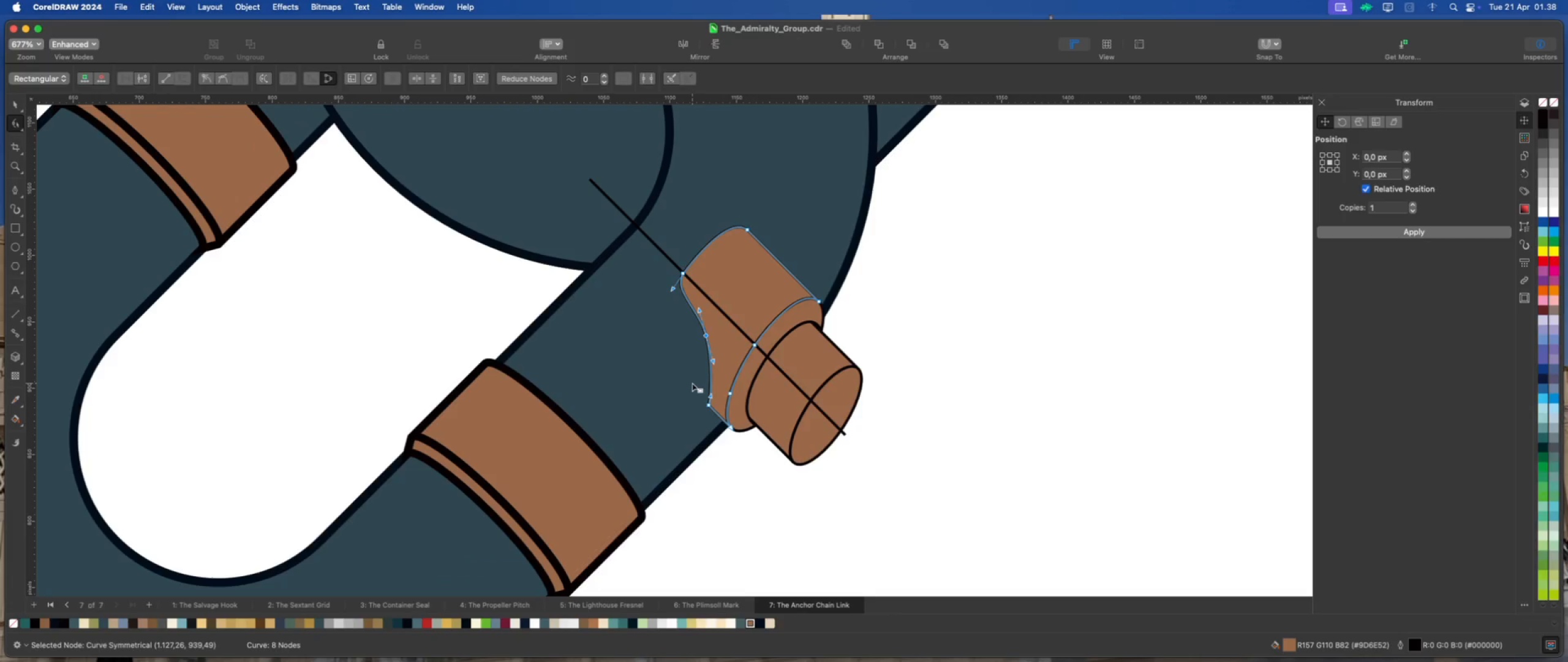 
scroll: coordinate [707, 419], scroll_direction: up, amount: 7.0
 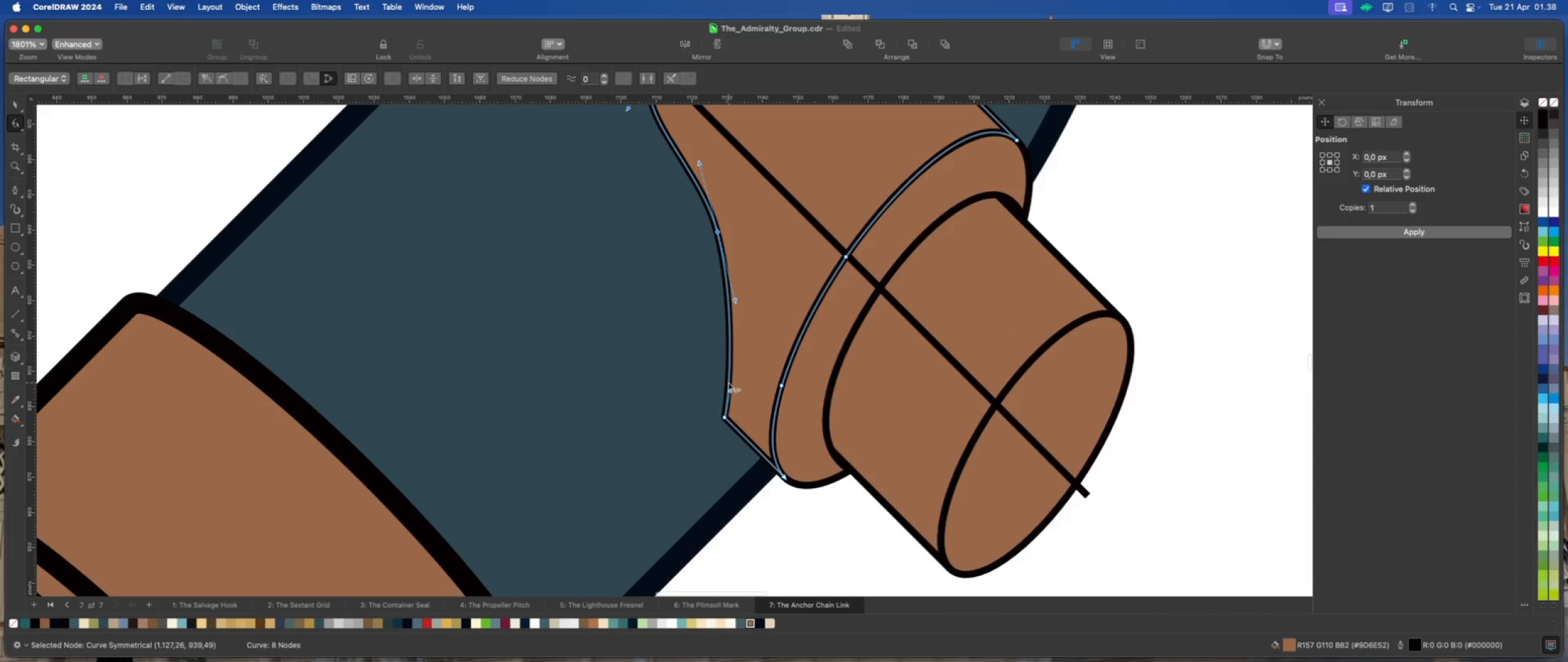 
scroll: coordinate [728, 382], scroll_direction: down, amount: 2.0
 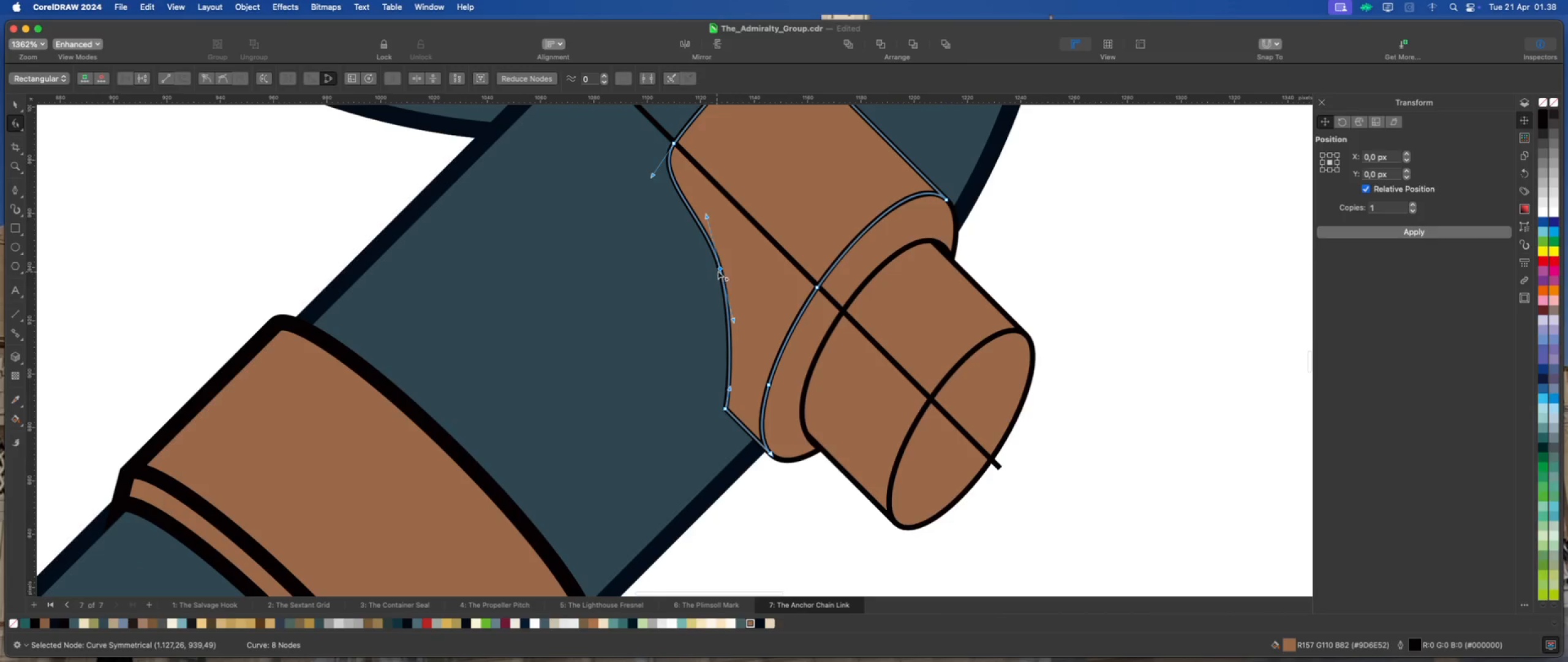 
left_click_drag(start_coordinate=[719, 270], to_coordinate=[721, 289])
 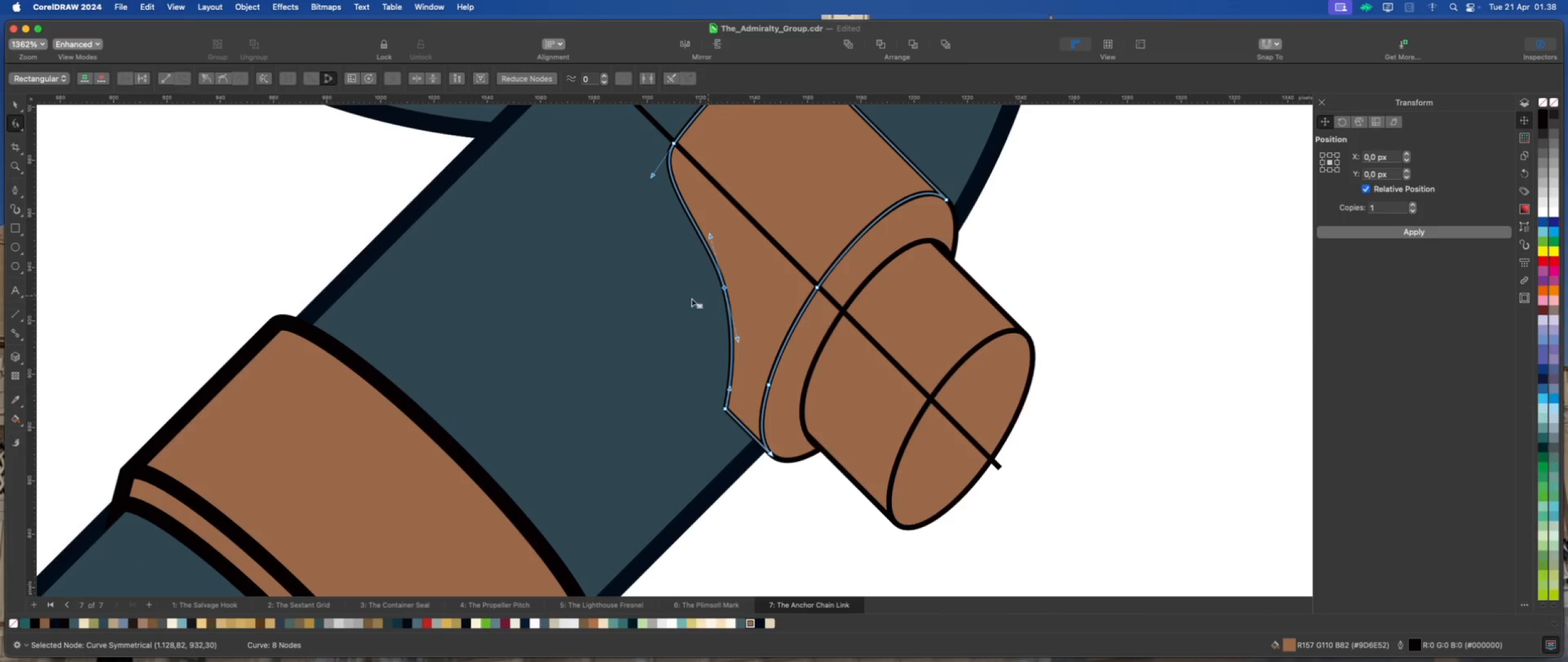 
scroll: coordinate [682, 300], scroll_direction: down, amount: 3.0
 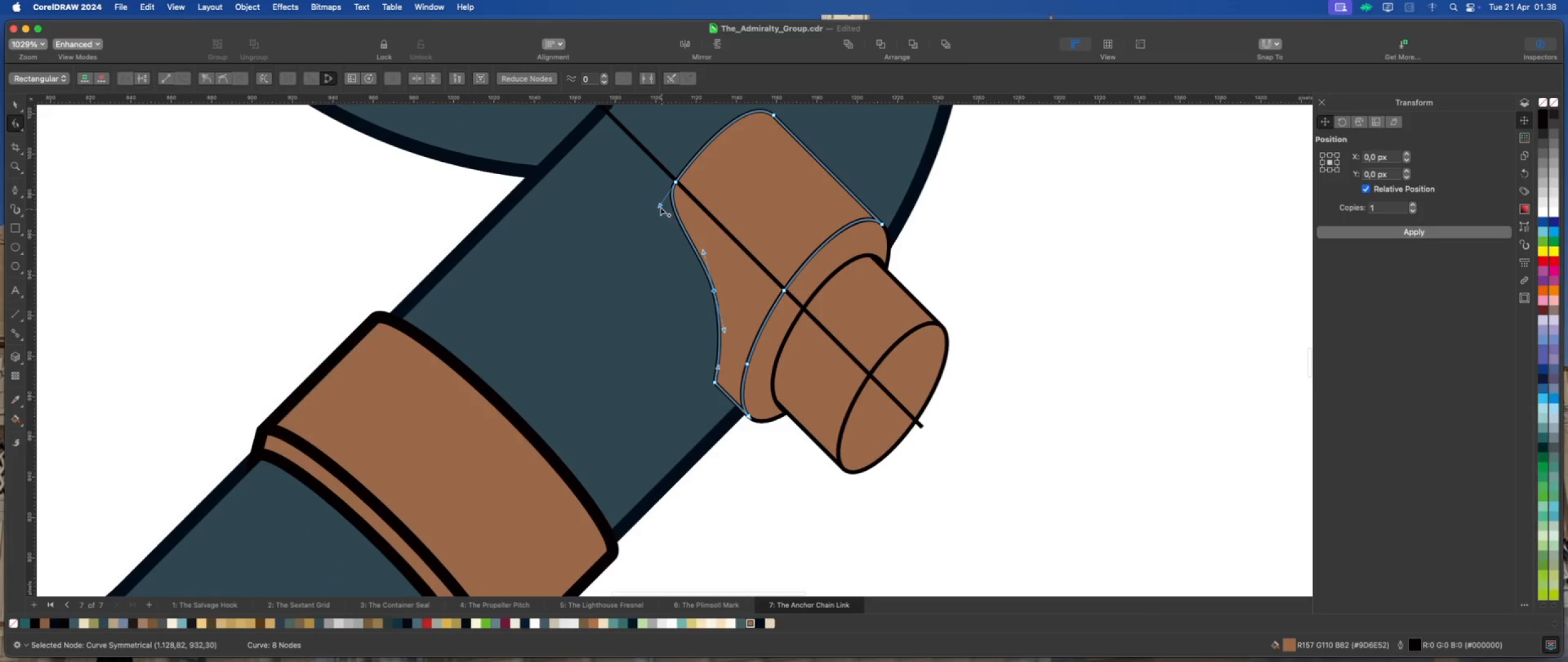 
left_click_drag(start_coordinate=[660, 207], to_coordinate=[654, 213])
 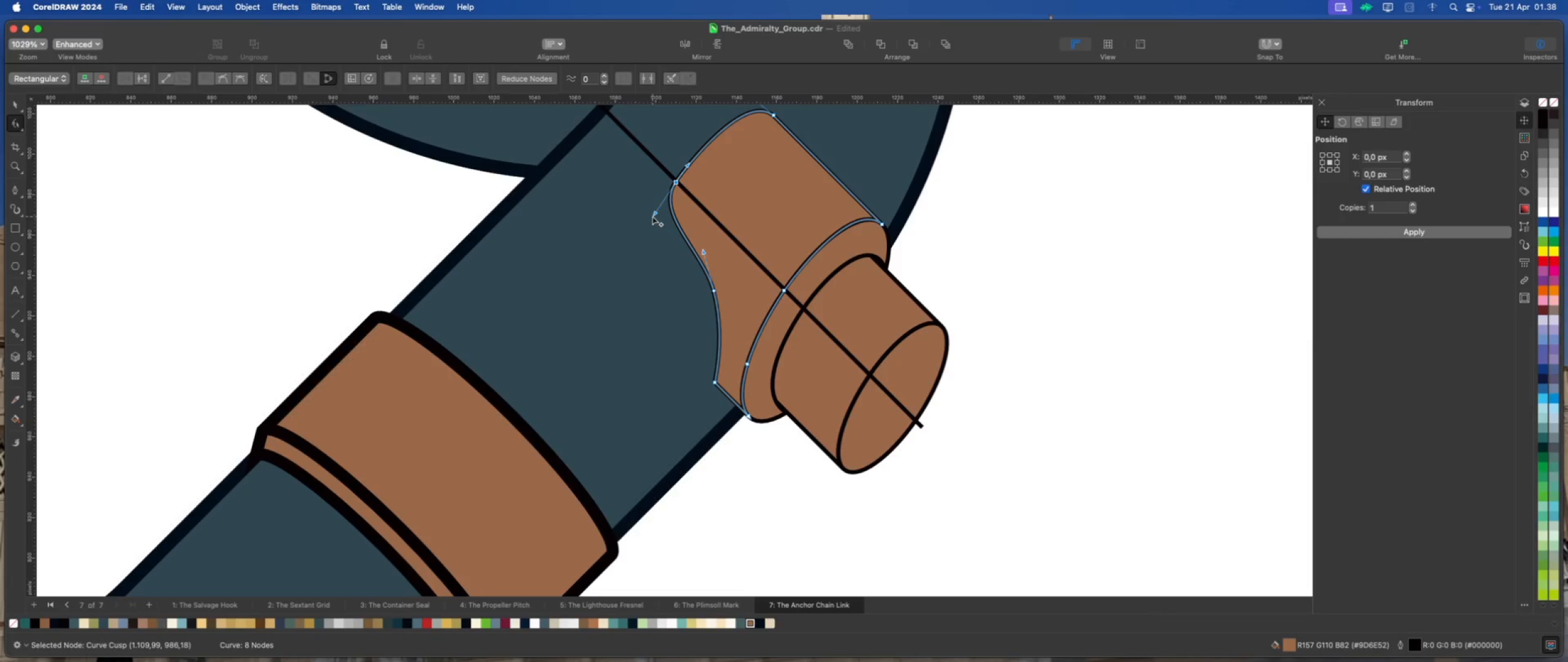 
hold_key(key=ShiftLeft, duration=1.16)
 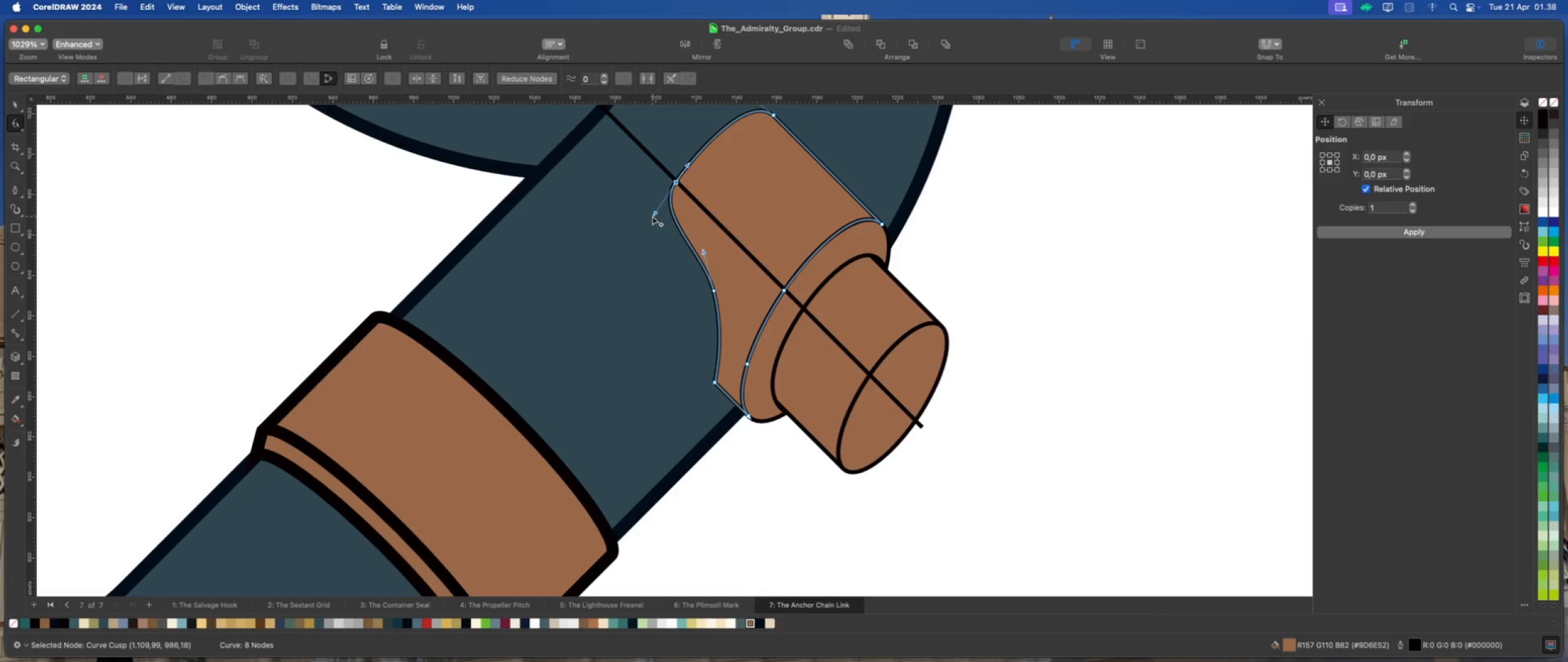 
wait(5.54)
 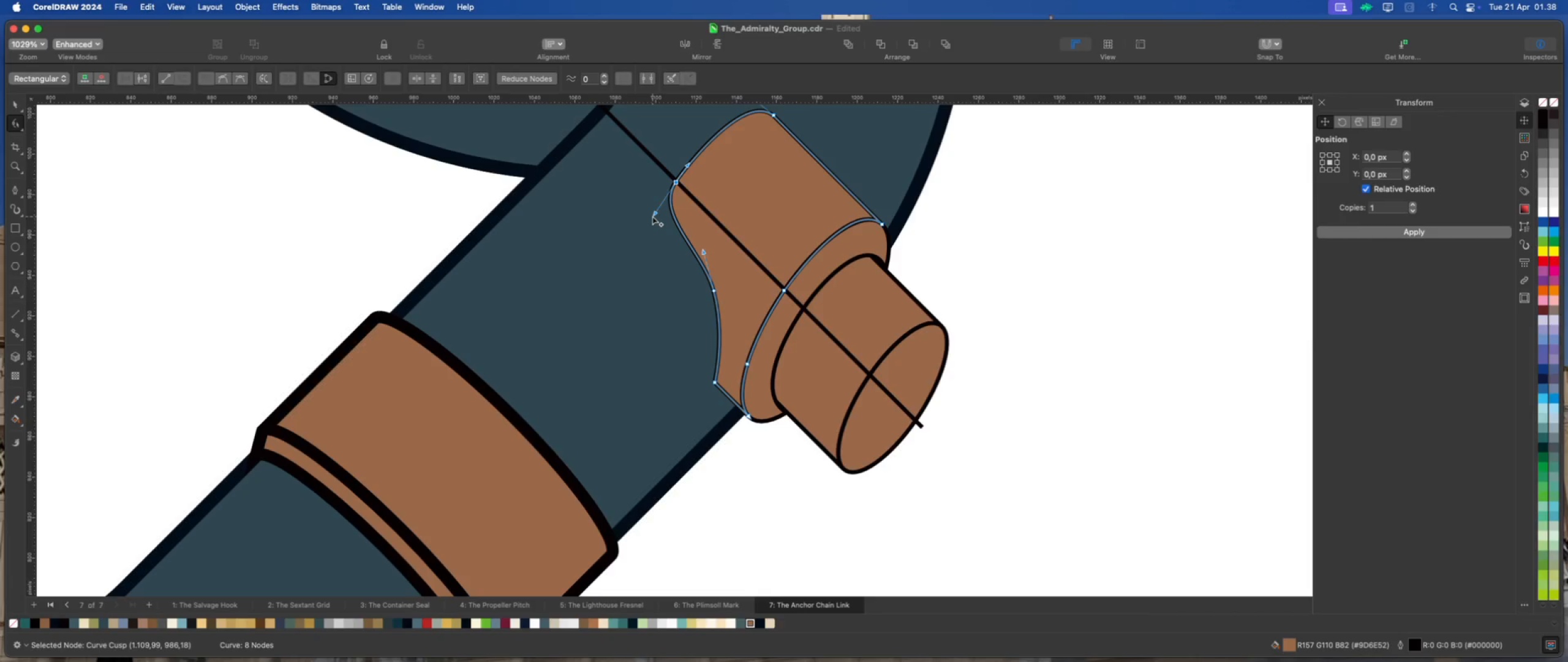 
scroll: coordinate [652, 216], scroll_direction: down, amount: 2.0
 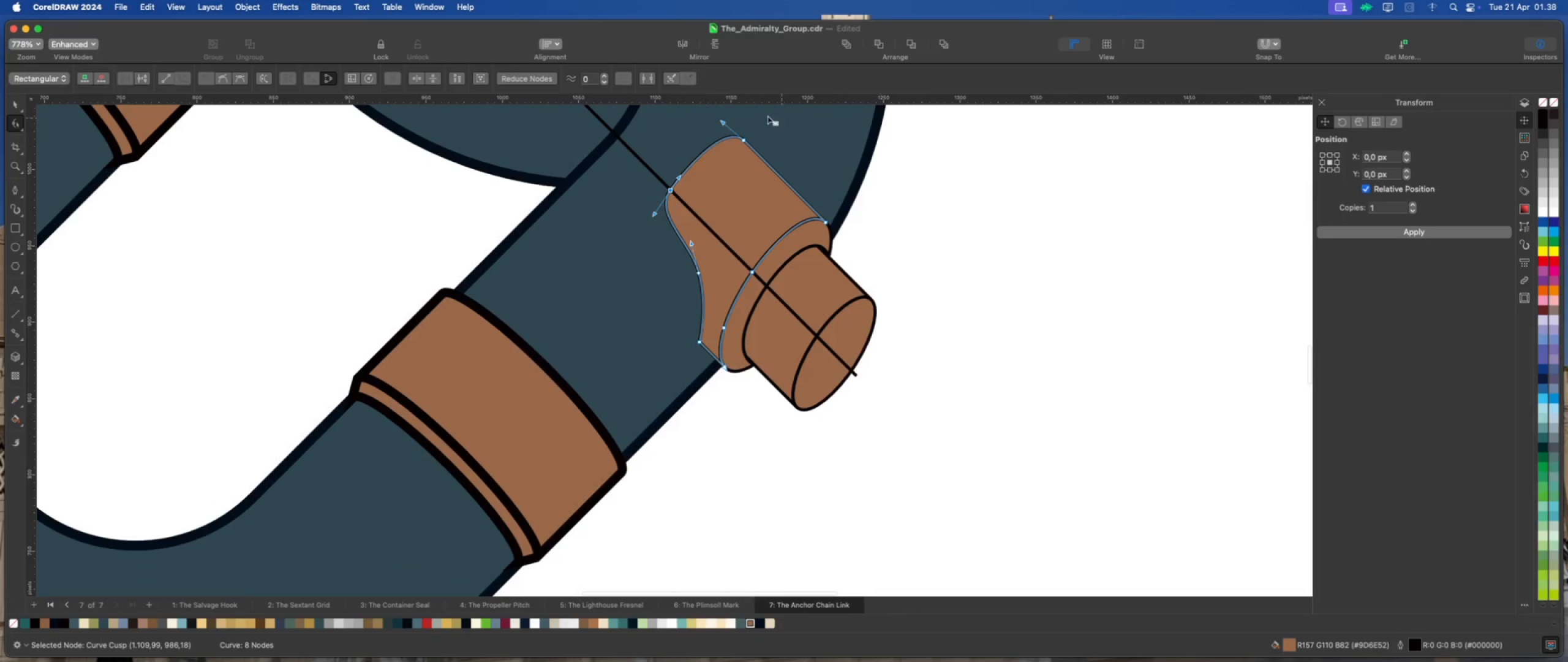 
scroll: coordinate [766, 116], scroll_direction: up, amount: 4.0
 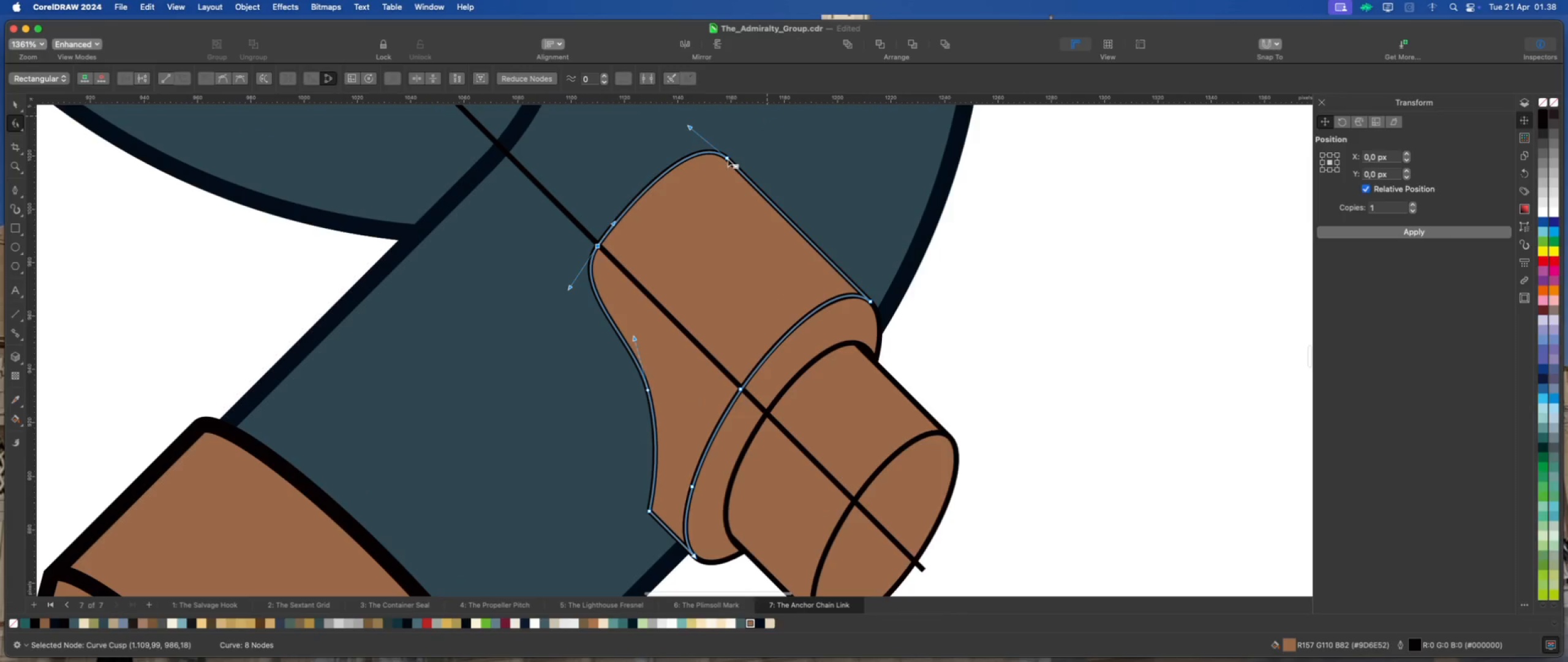 
left_click_drag(start_coordinate=[728, 159], to_coordinate=[788, 219])
 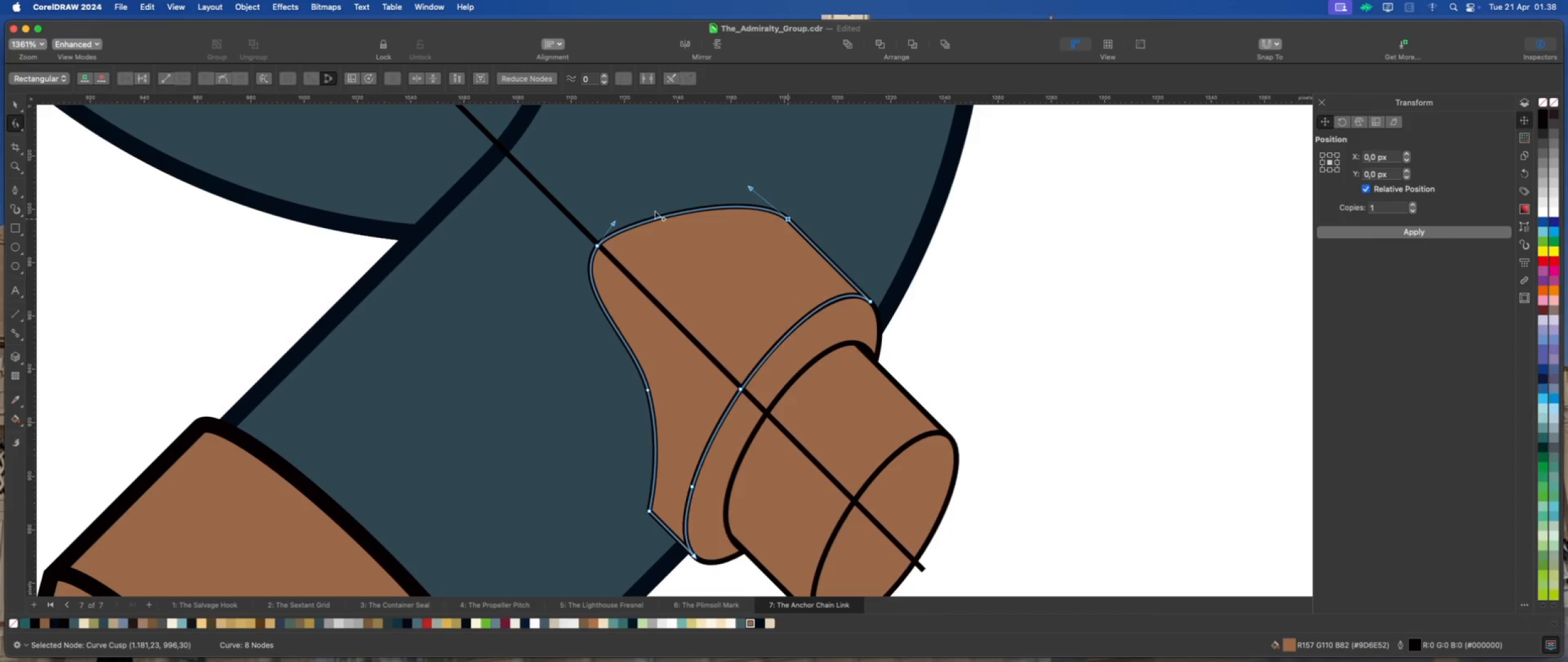 
hold_key(key=ShiftLeft, duration=4.69)
 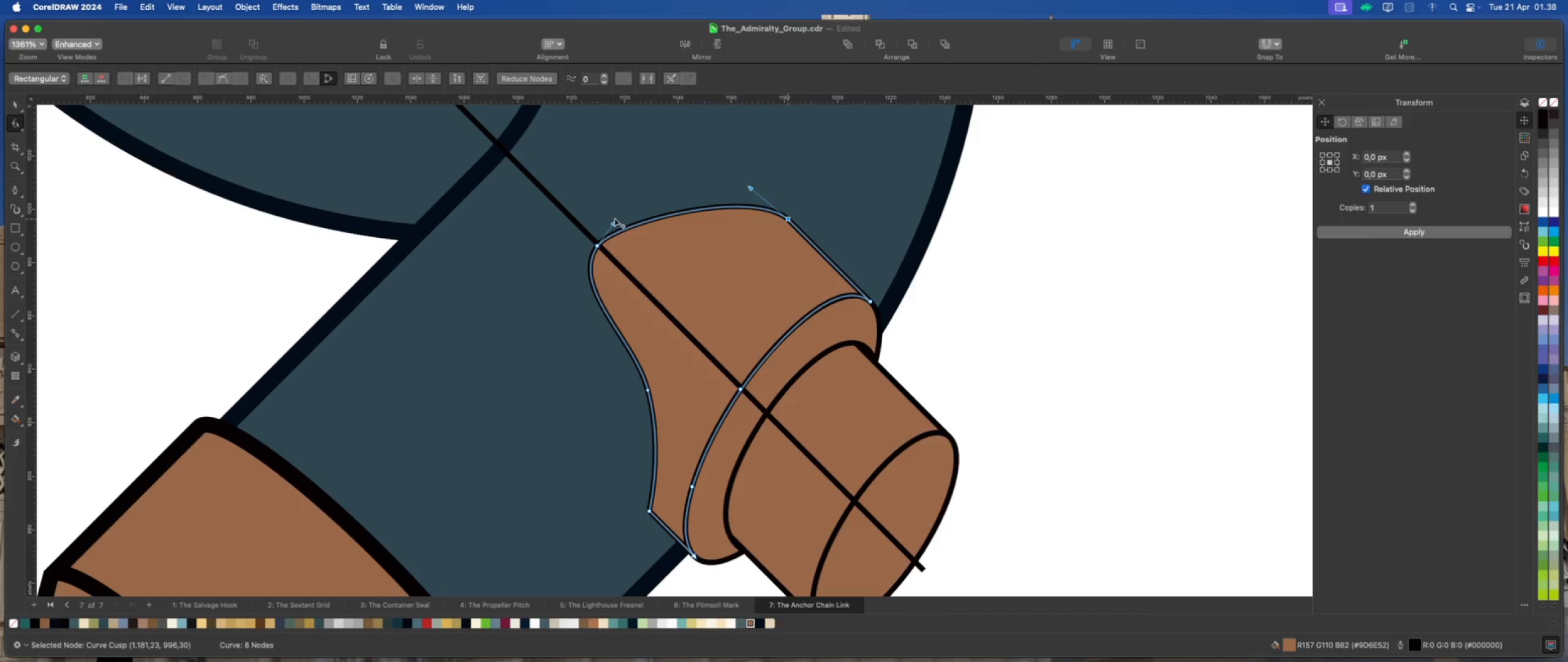 
left_click_drag(start_coordinate=[612, 219], to_coordinate=[651, 173])
 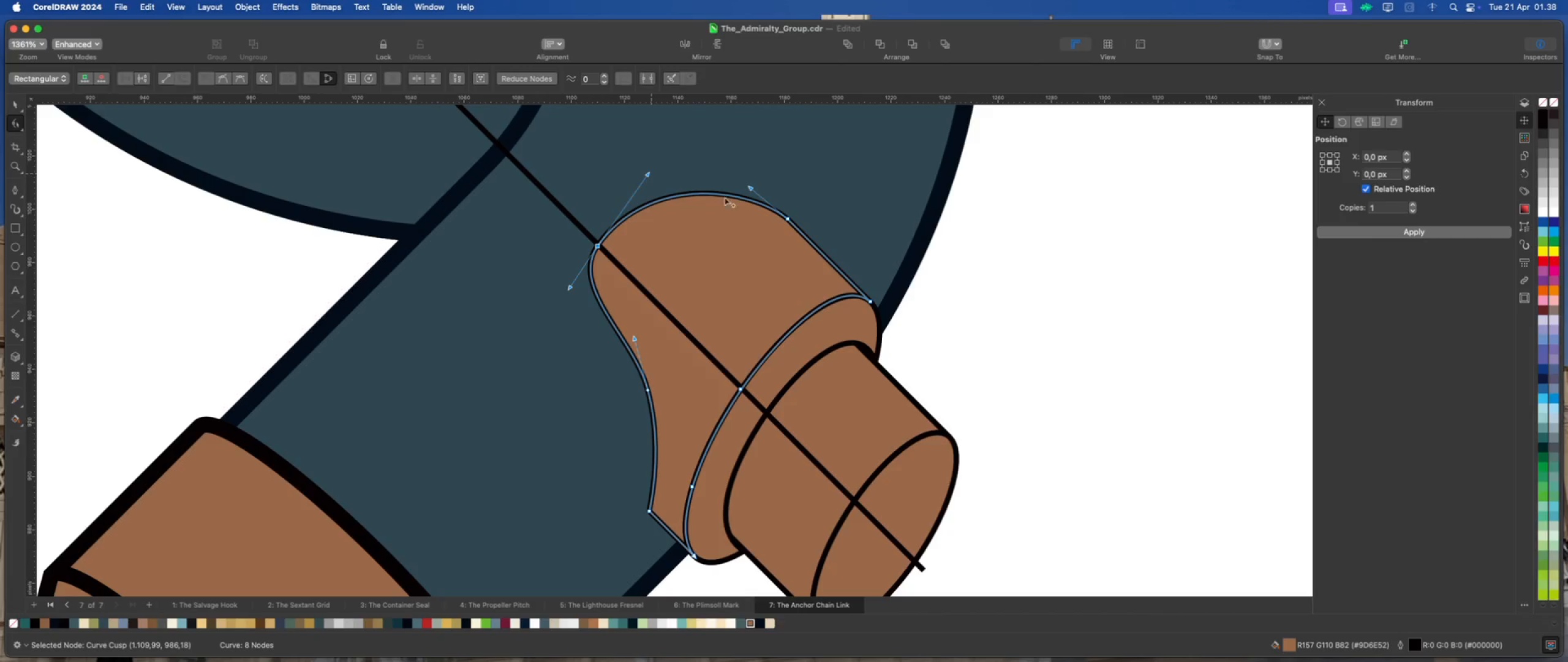 
hold_key(key=ShiftLeft, duration=2.62)
 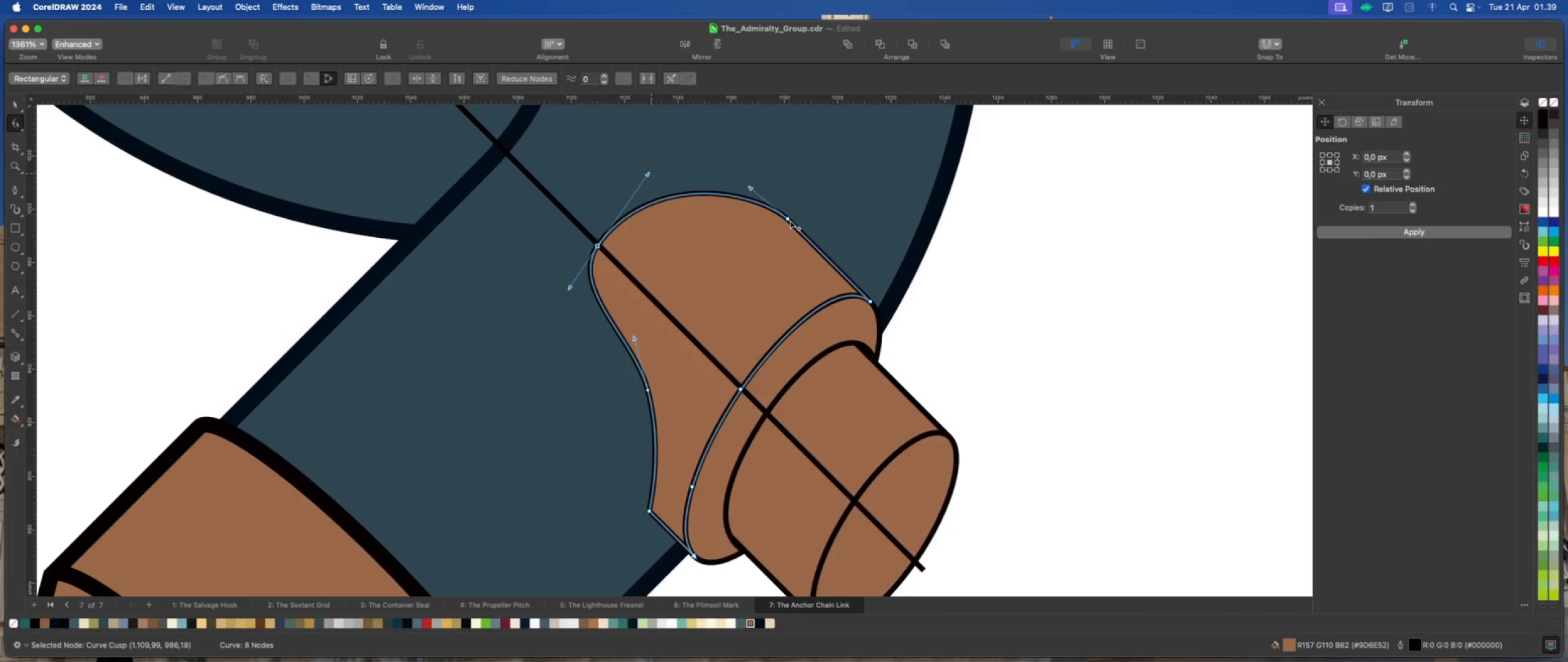 
left_click_drag(start_coordinate=[789, 219], to_coordinate=[800, 232])
 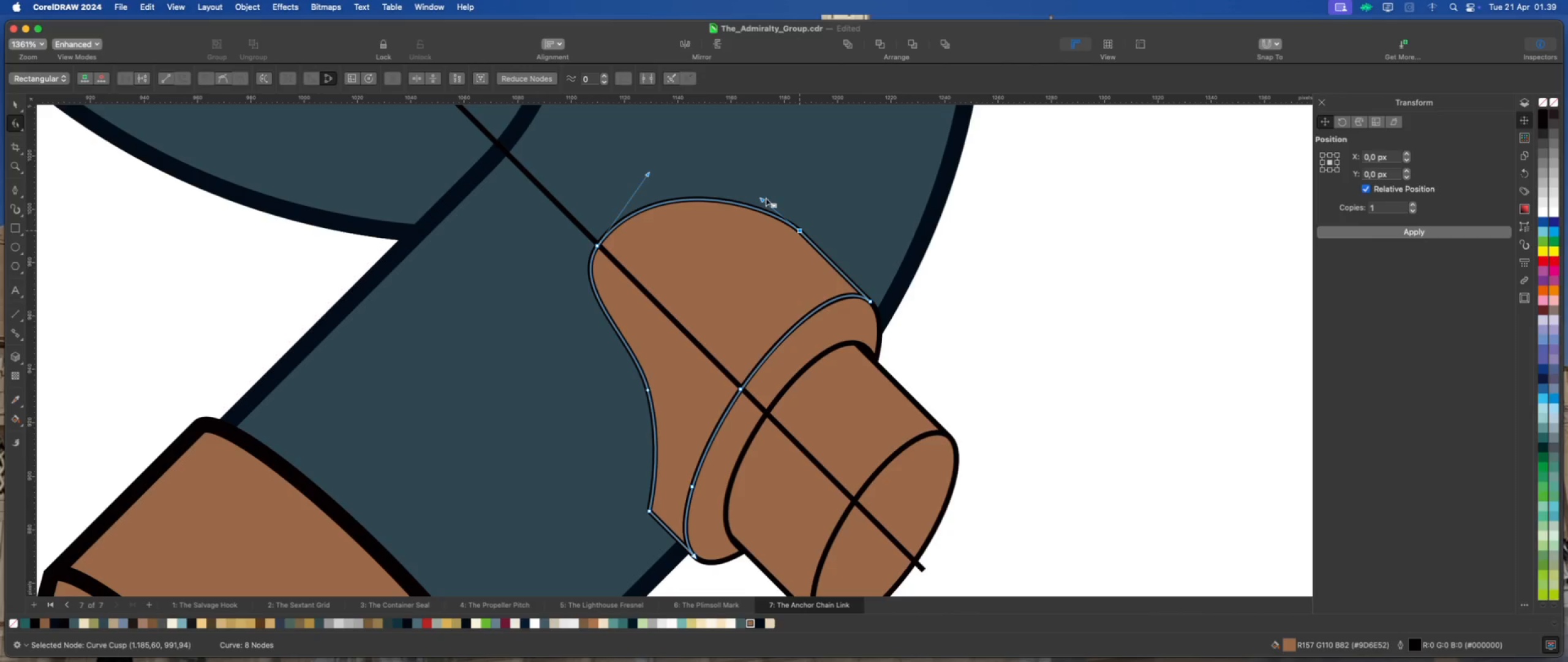 
hold_key(key=ShiftLeft, duration=1.38)
 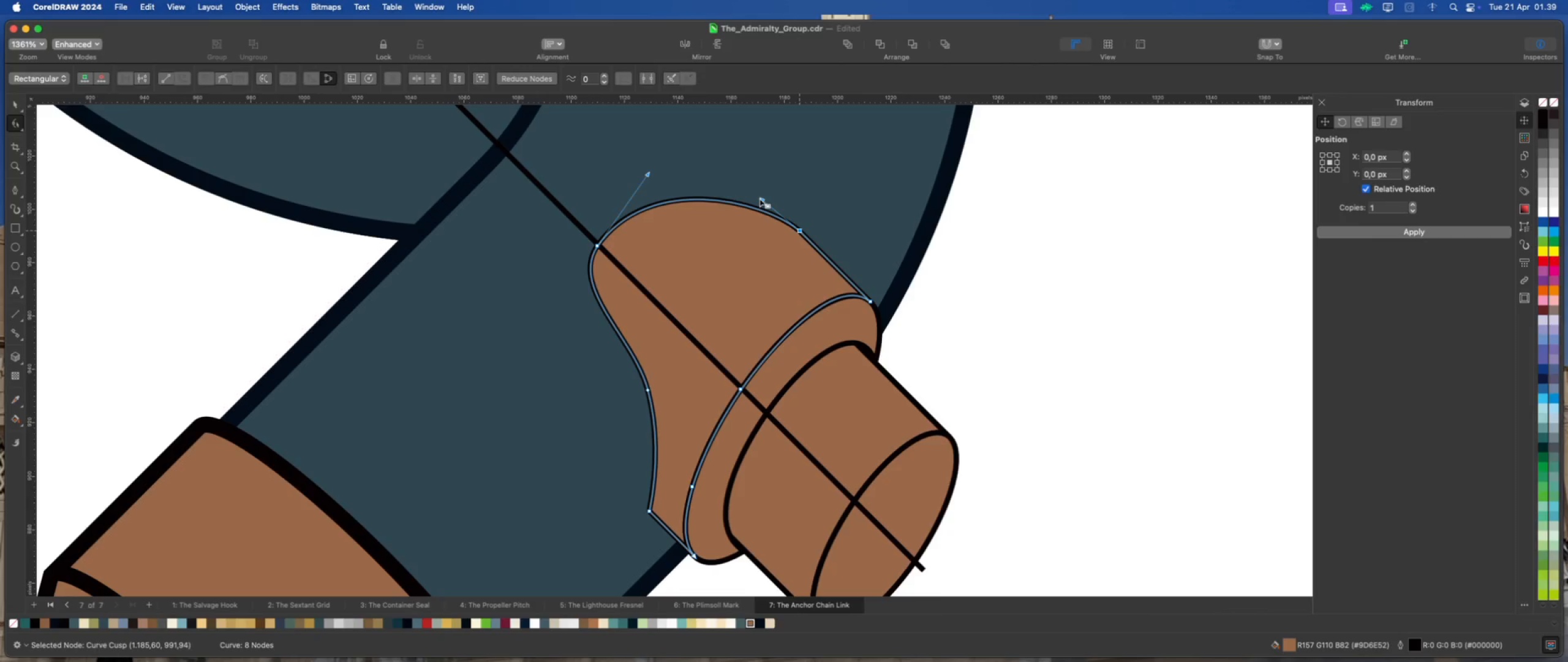 
left_click_drag(start_coordinate=[760, 199], to_coordinate=[741, 178])
 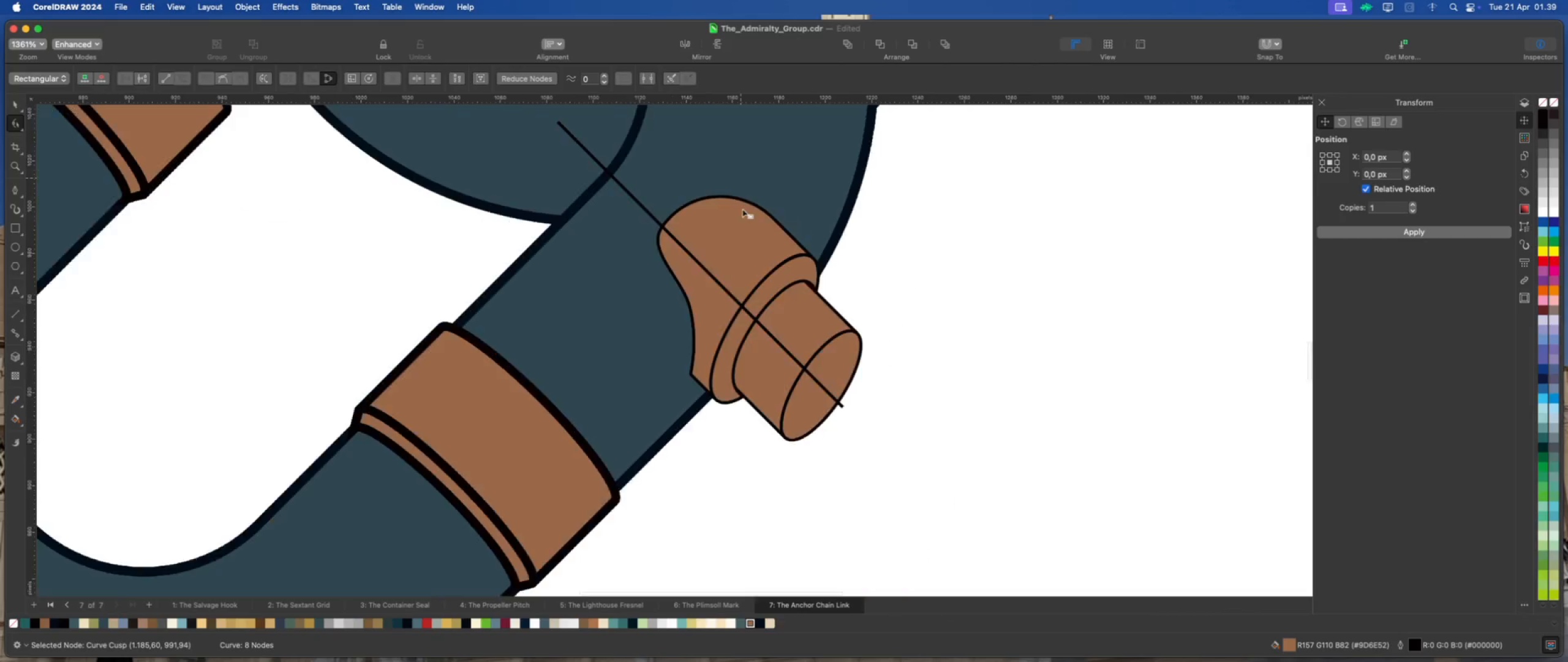 
hold_key(key=ShiftLeft, duration=3.74)
 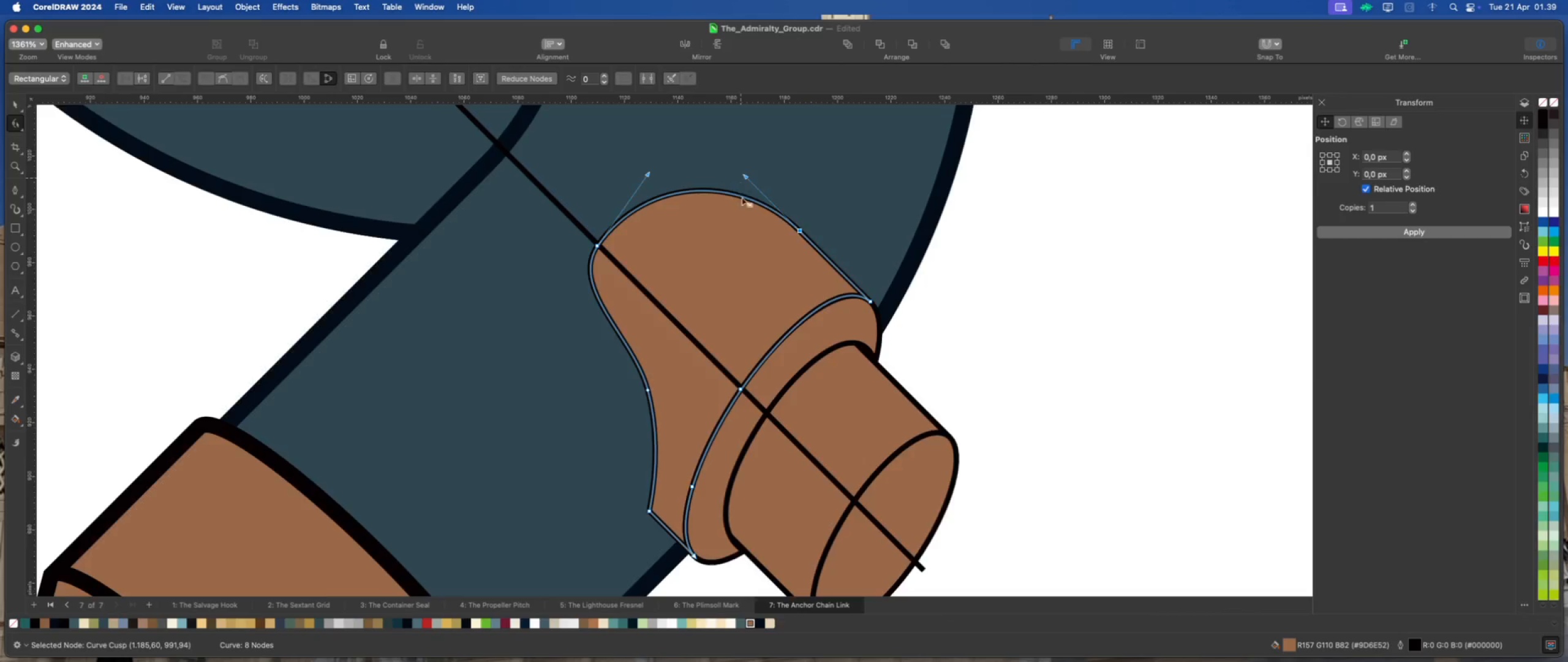 
scroll: coordinate [730, 223], scroll_direction: down, amount: 6.0
 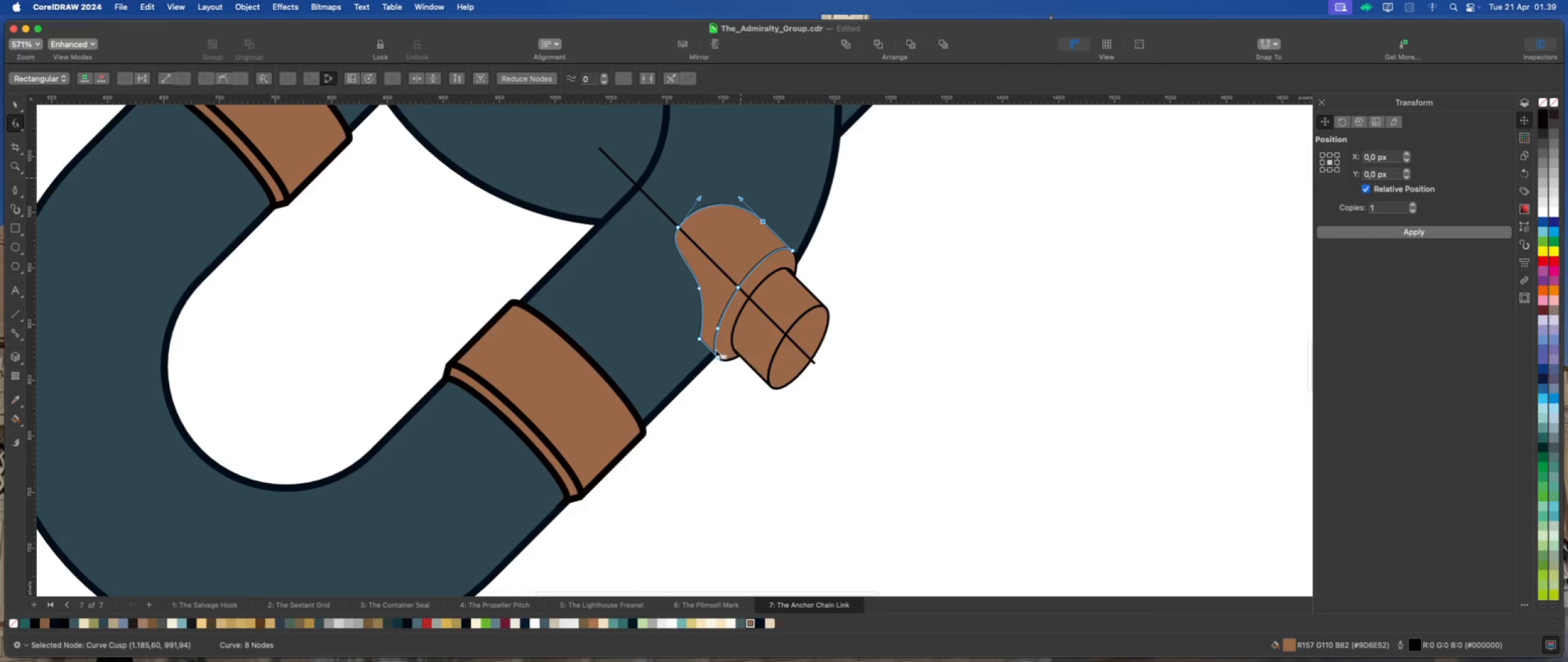 
scroll: coordinate [699, 351], scroll_direction: up, amount: 12.0
 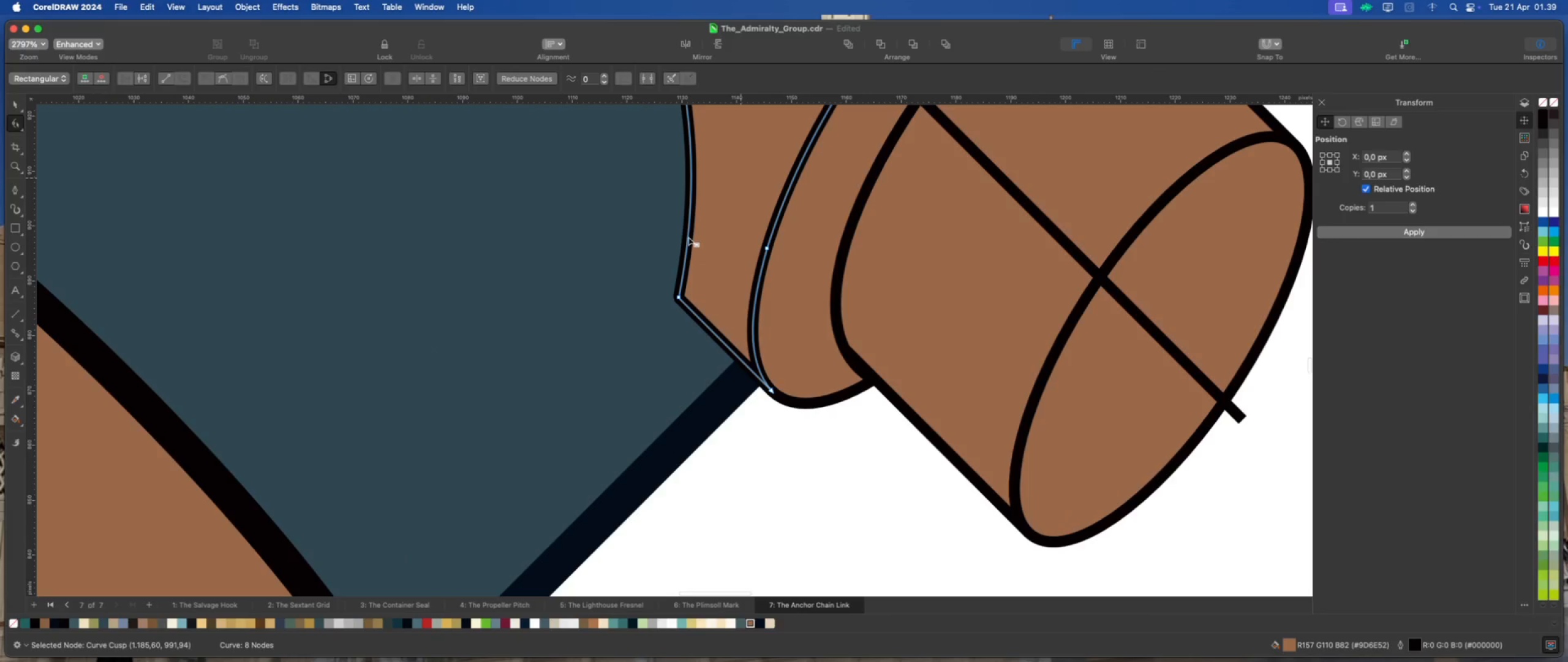 
double_click([688, 237])
 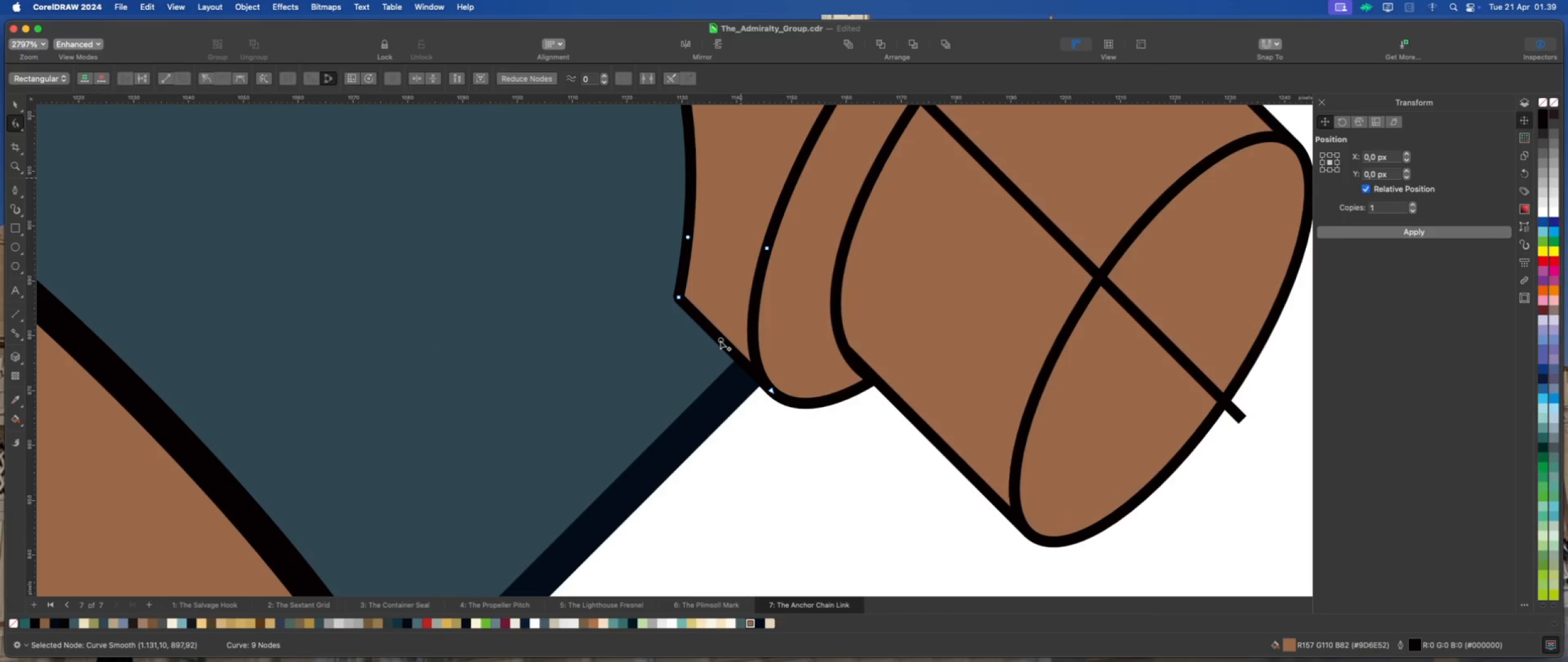 
double_click([720, 341])
 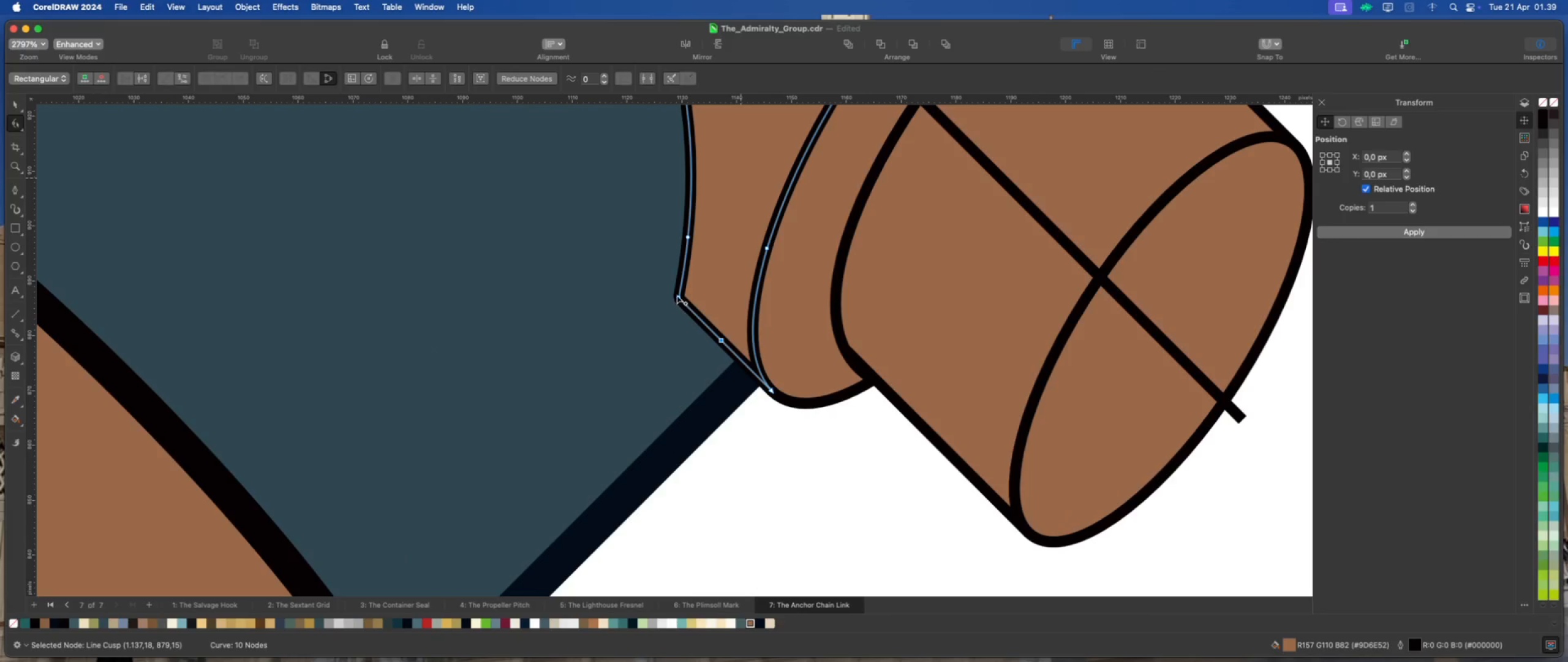 
double_click([677, 295])
 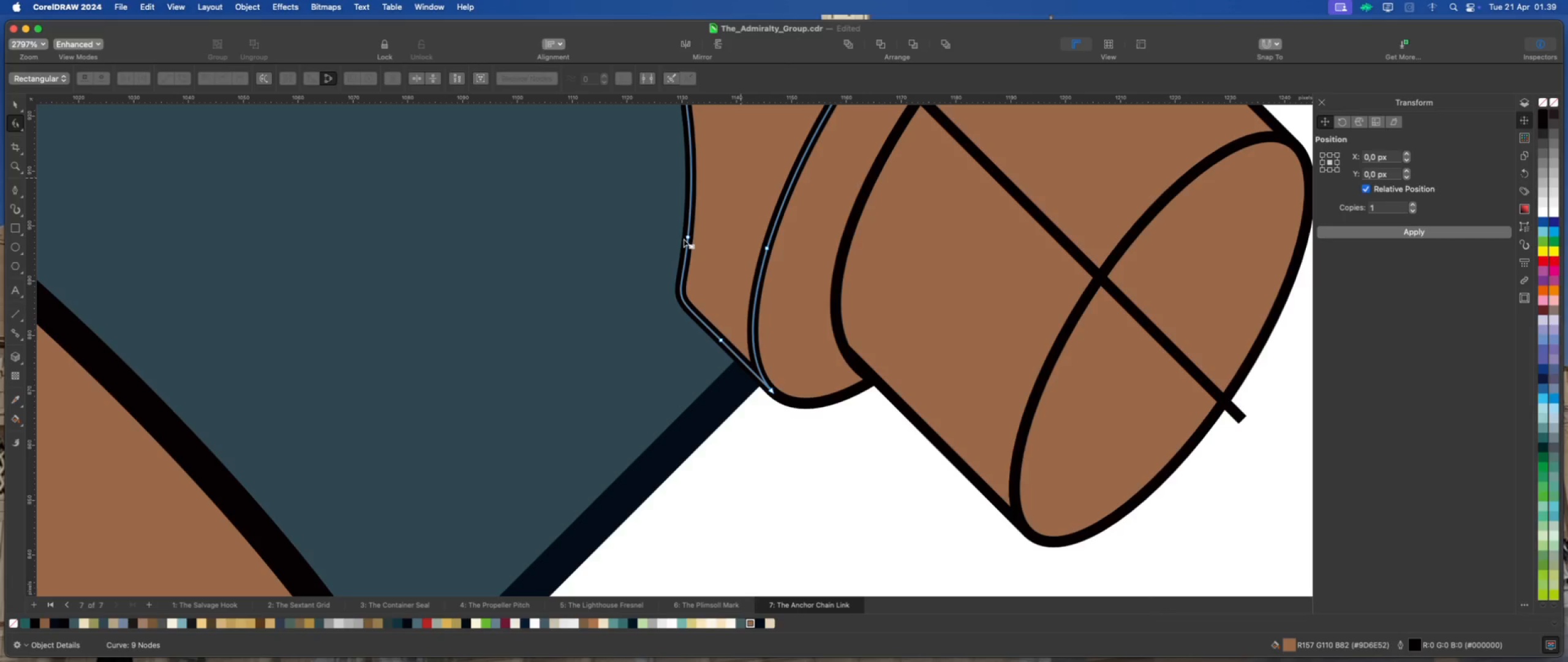 
left_click([685, 237])
 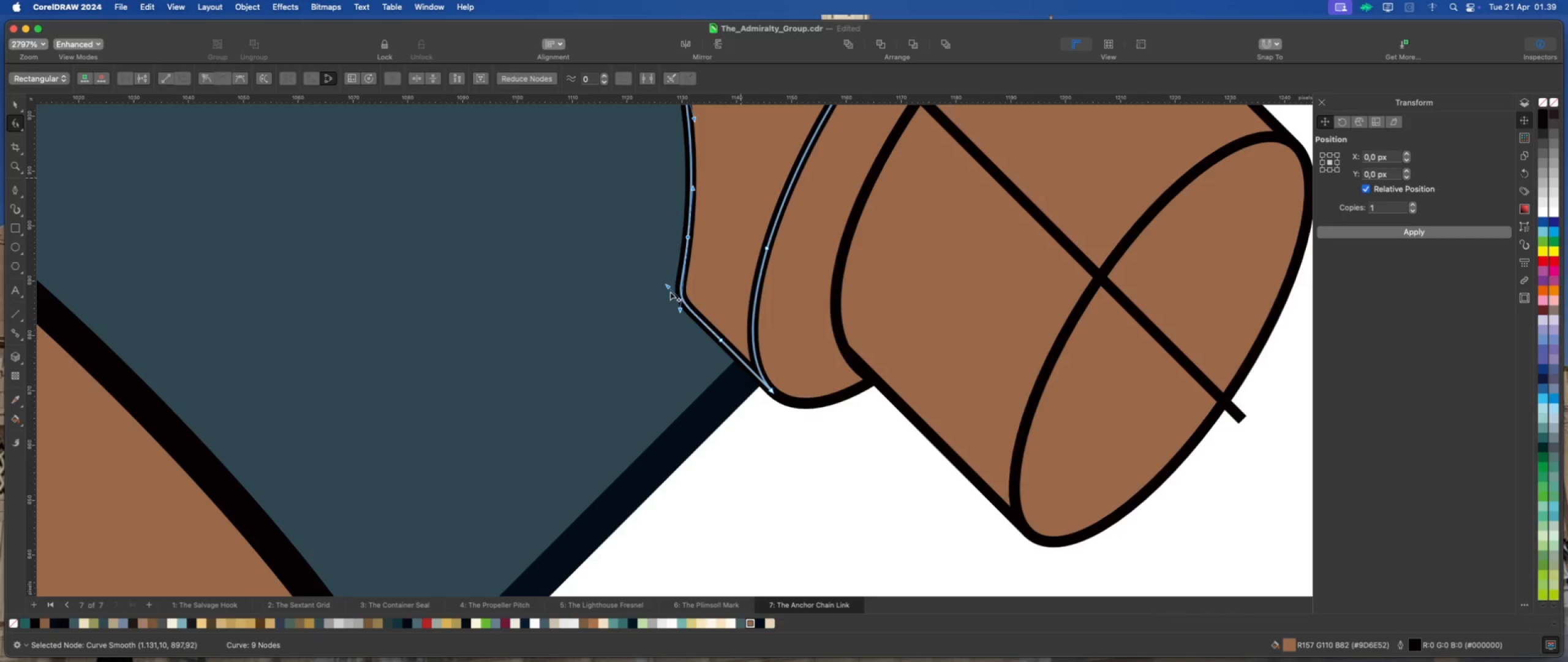 
left_click_drag(start_coordinate=[669, 286], to_coordinate=[706, 325])
 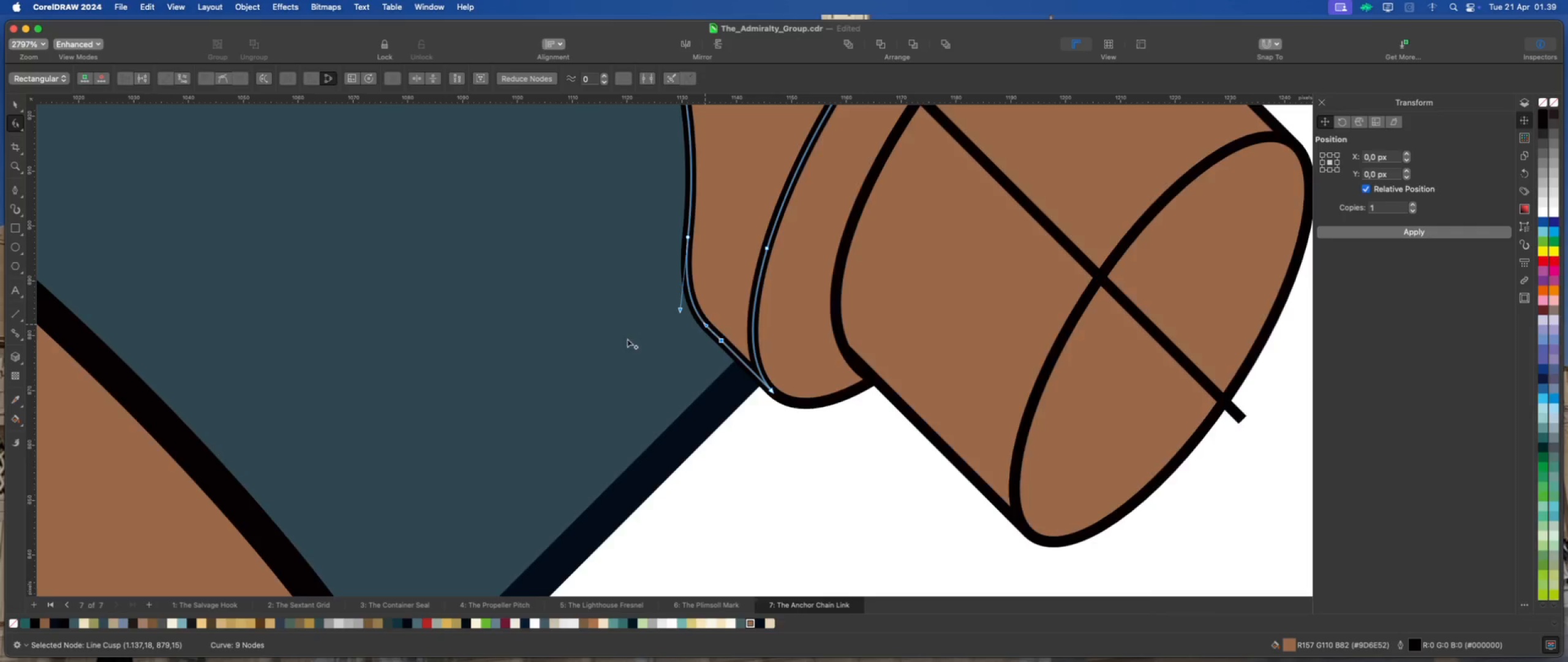 
hold_key(key=ShiftLeft, duration=2.9)
 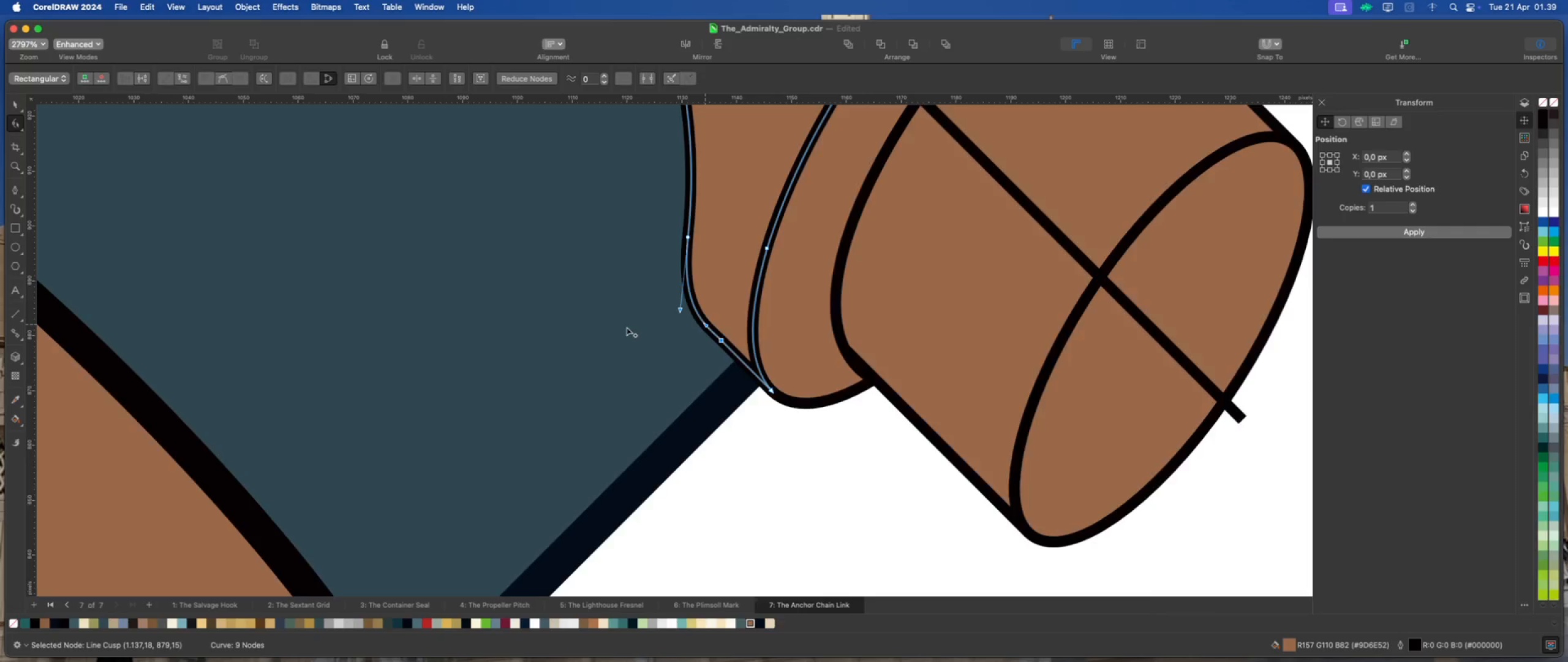 
scroll: coordinate [639, 349], scroll_direction: down, amount: 8.0
 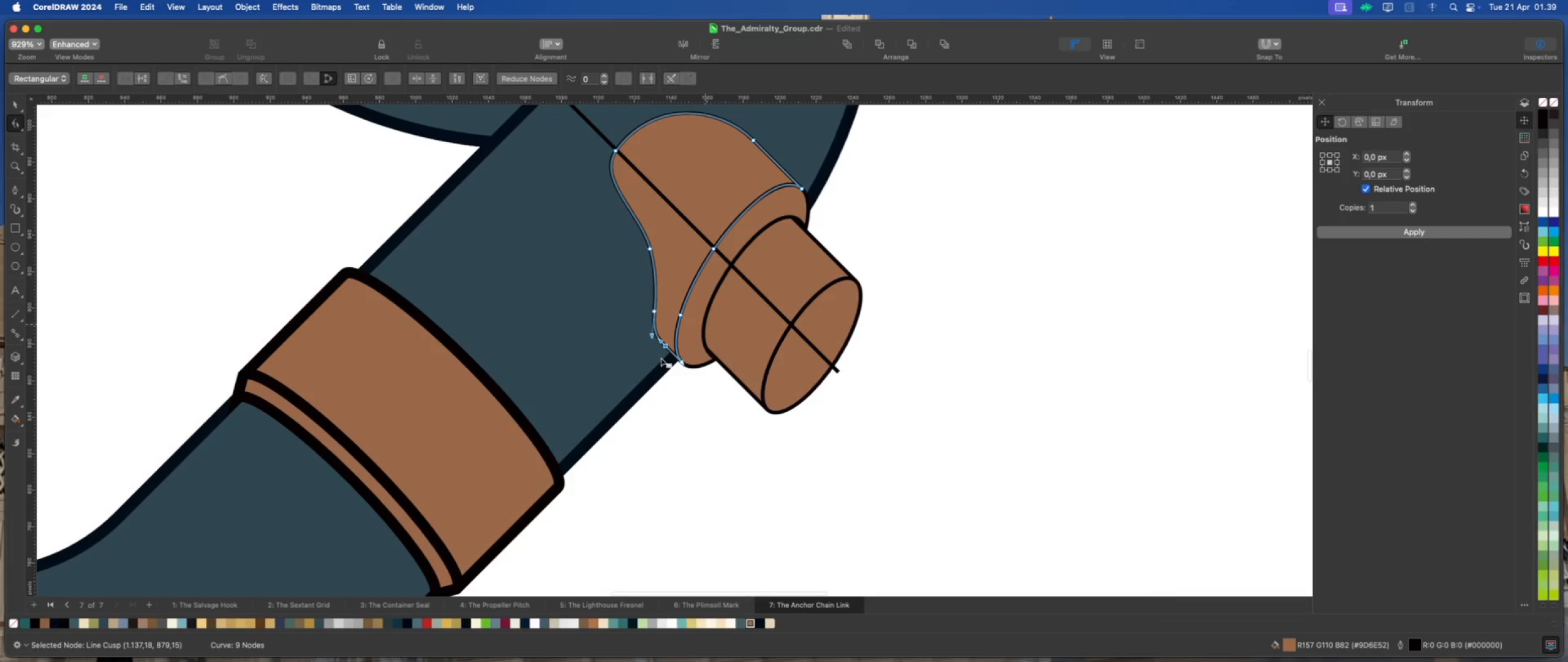 
scroll: coordinate [661, 357], scroll_direction: up, amount: 10.0
 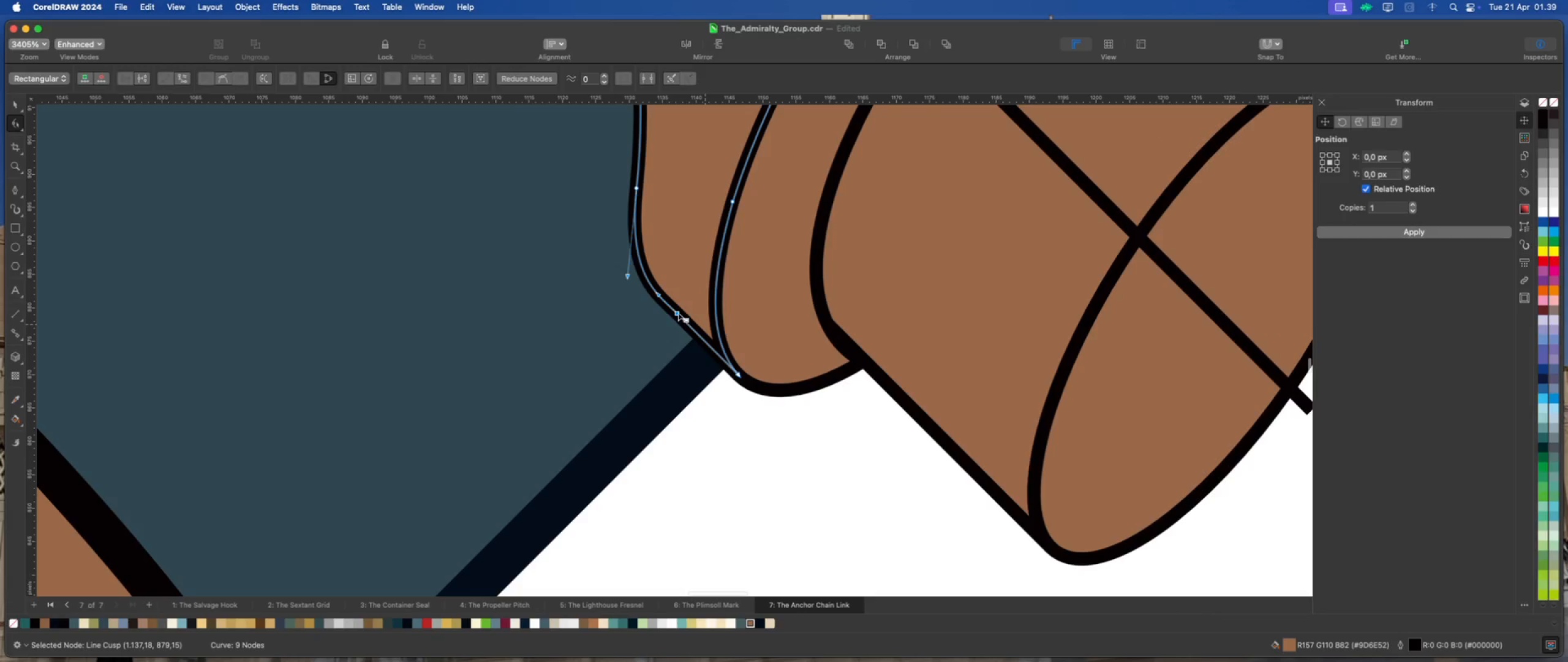 
left_click_drag(start_coordinate=[678, 313], to_coordinate=[697, 332])
 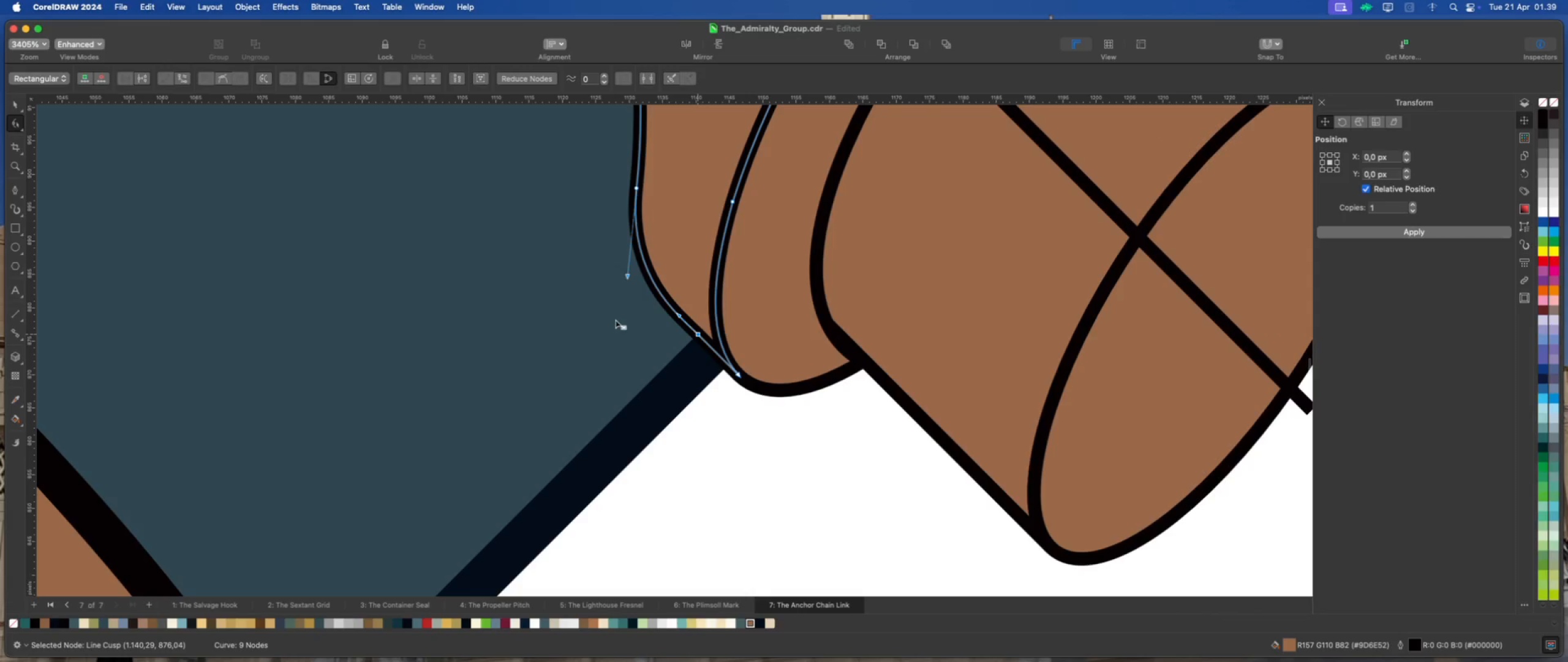 
scroll: coordinate [649, 390], scroll_direction: down, amount: 13.0
 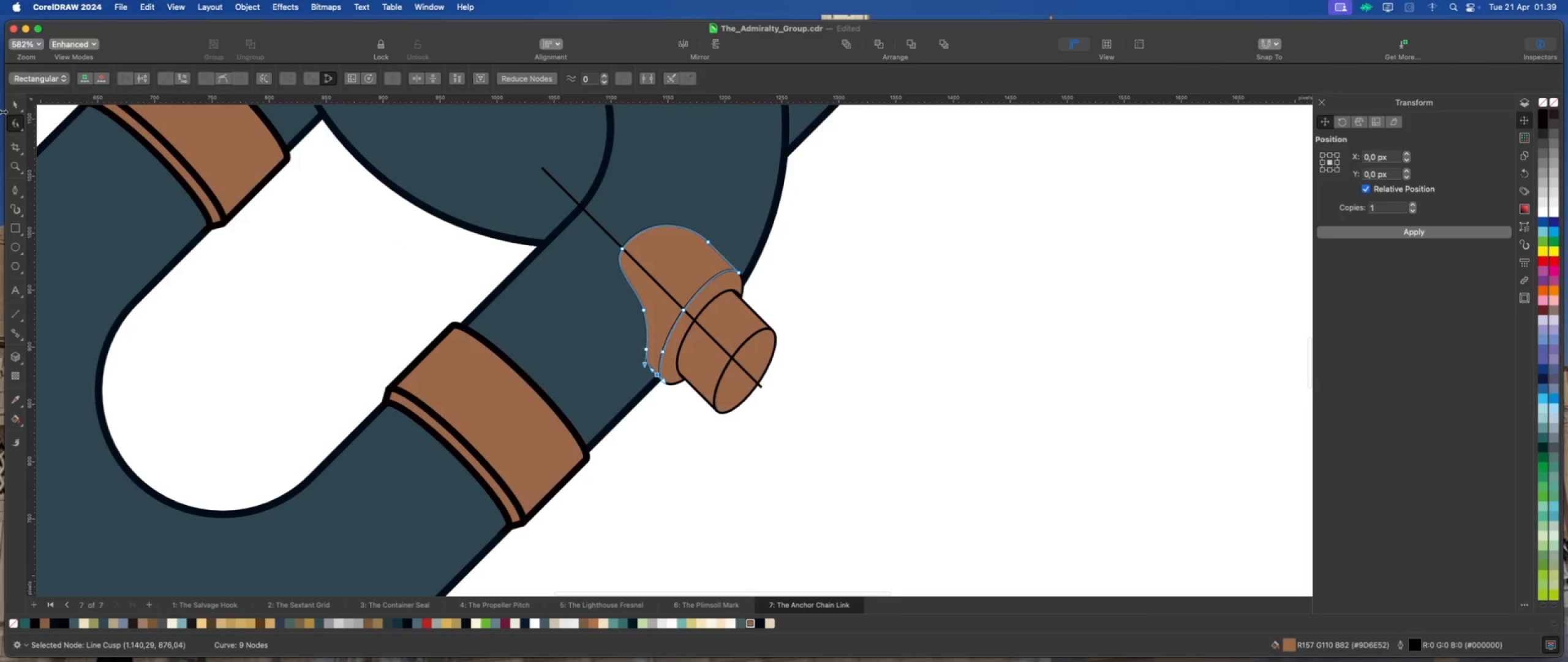 
left_click([13, 106])
 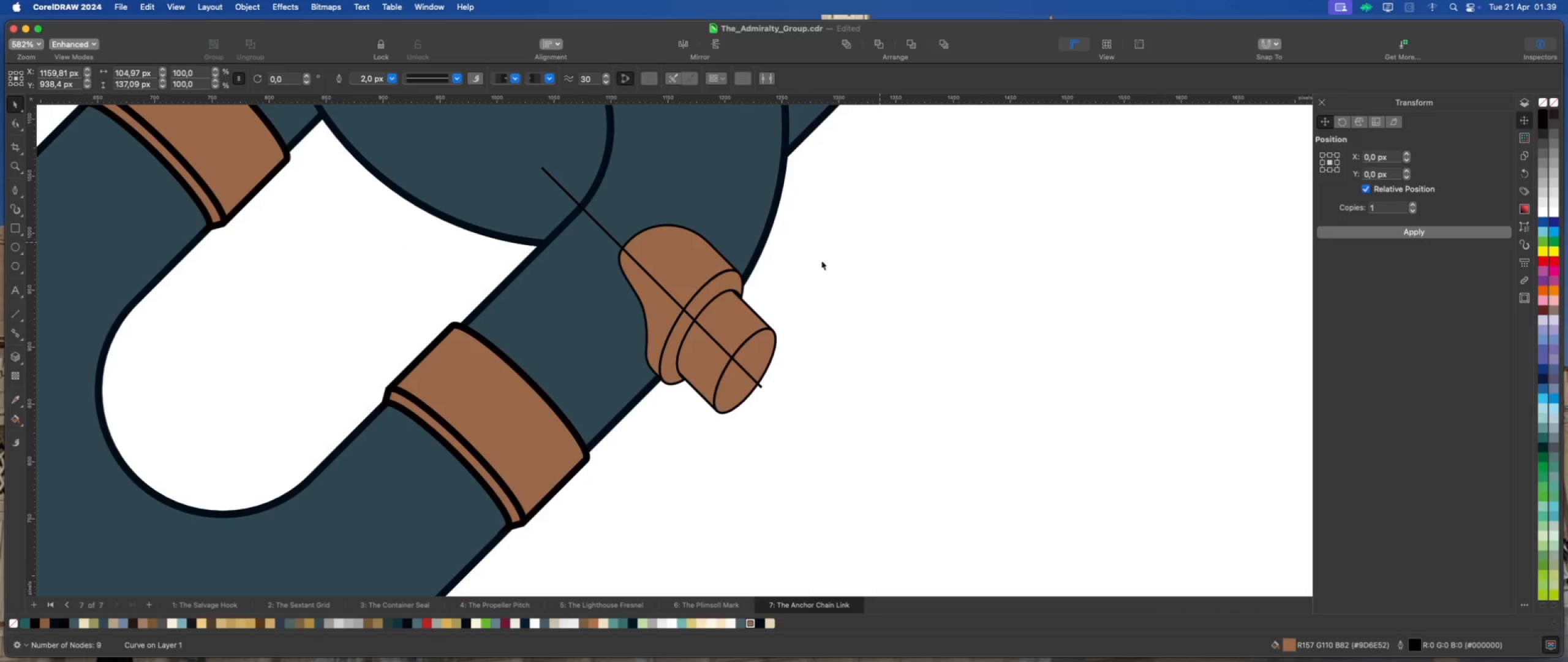 
scroll: coordinate [689, 292], scroll_direction: down, amount: 2.0
 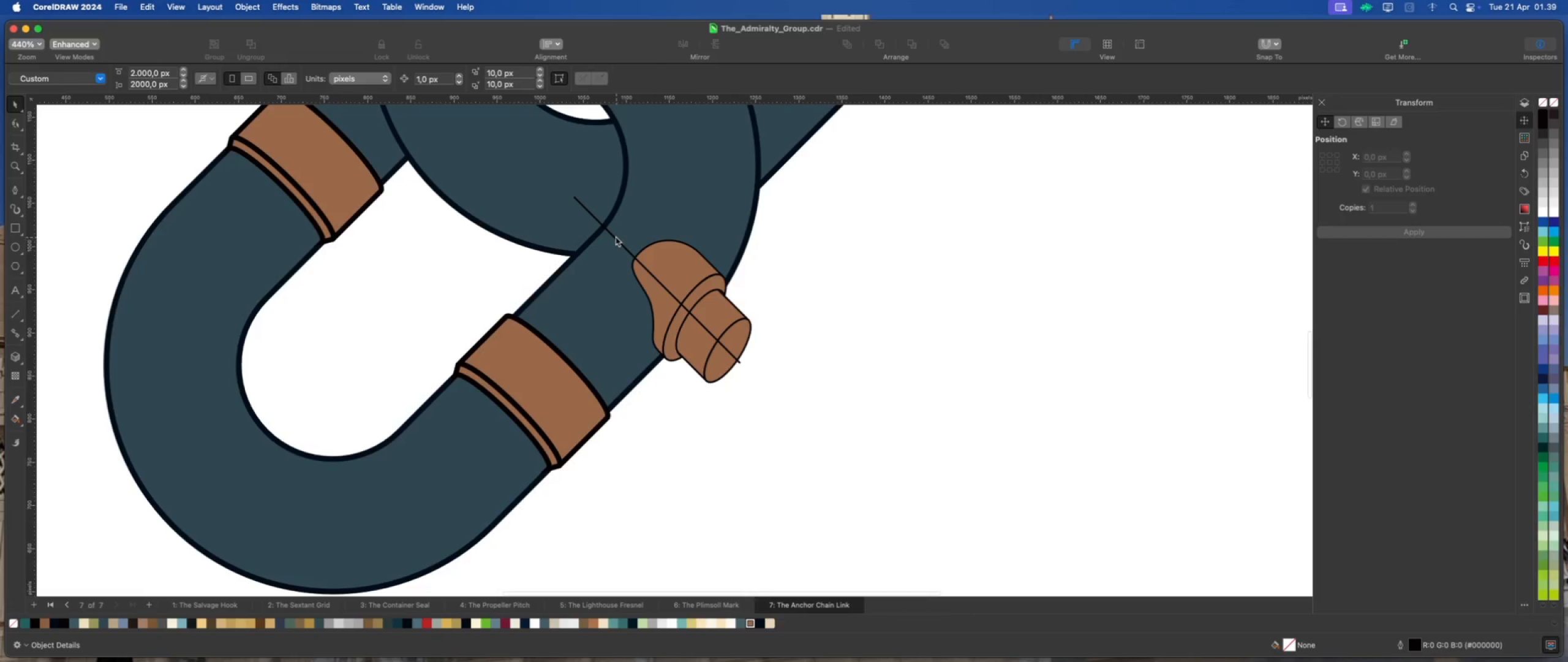 
left_click([616, 237])
 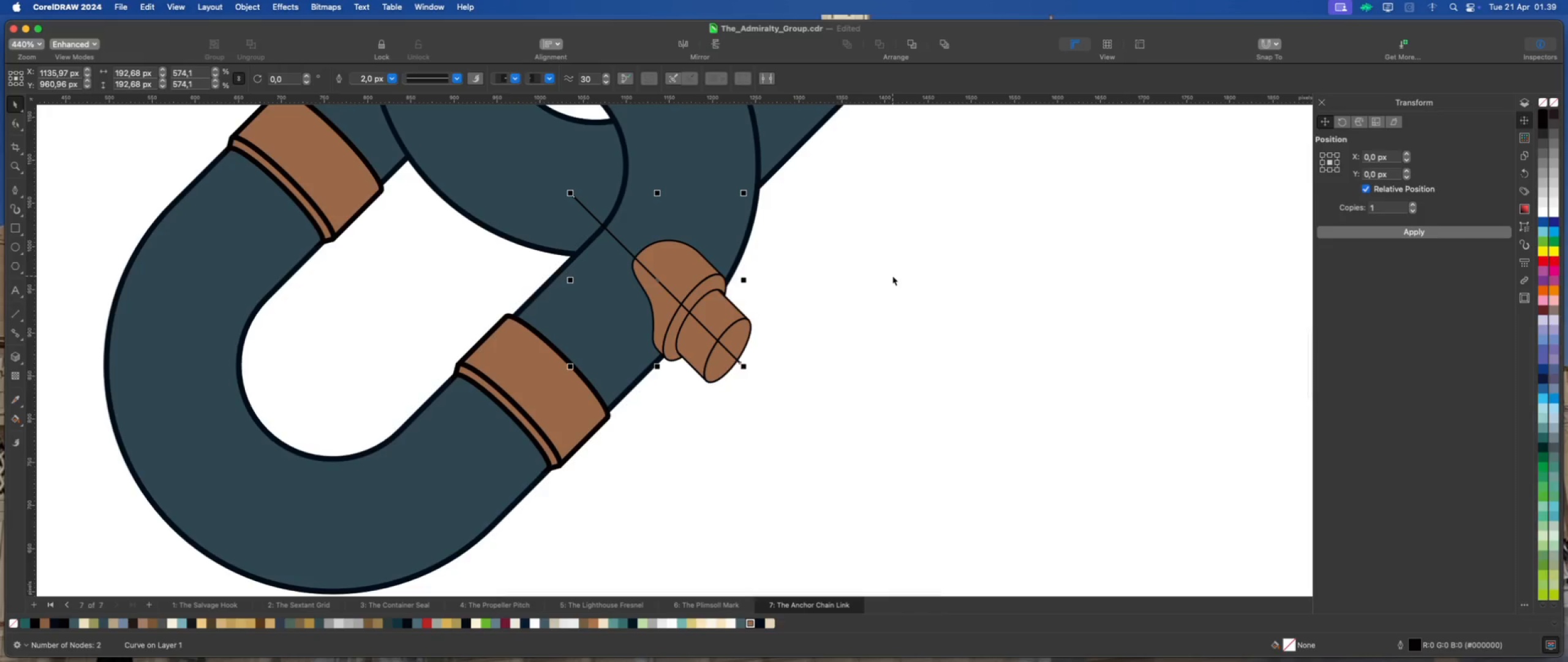 
key(Delete)
 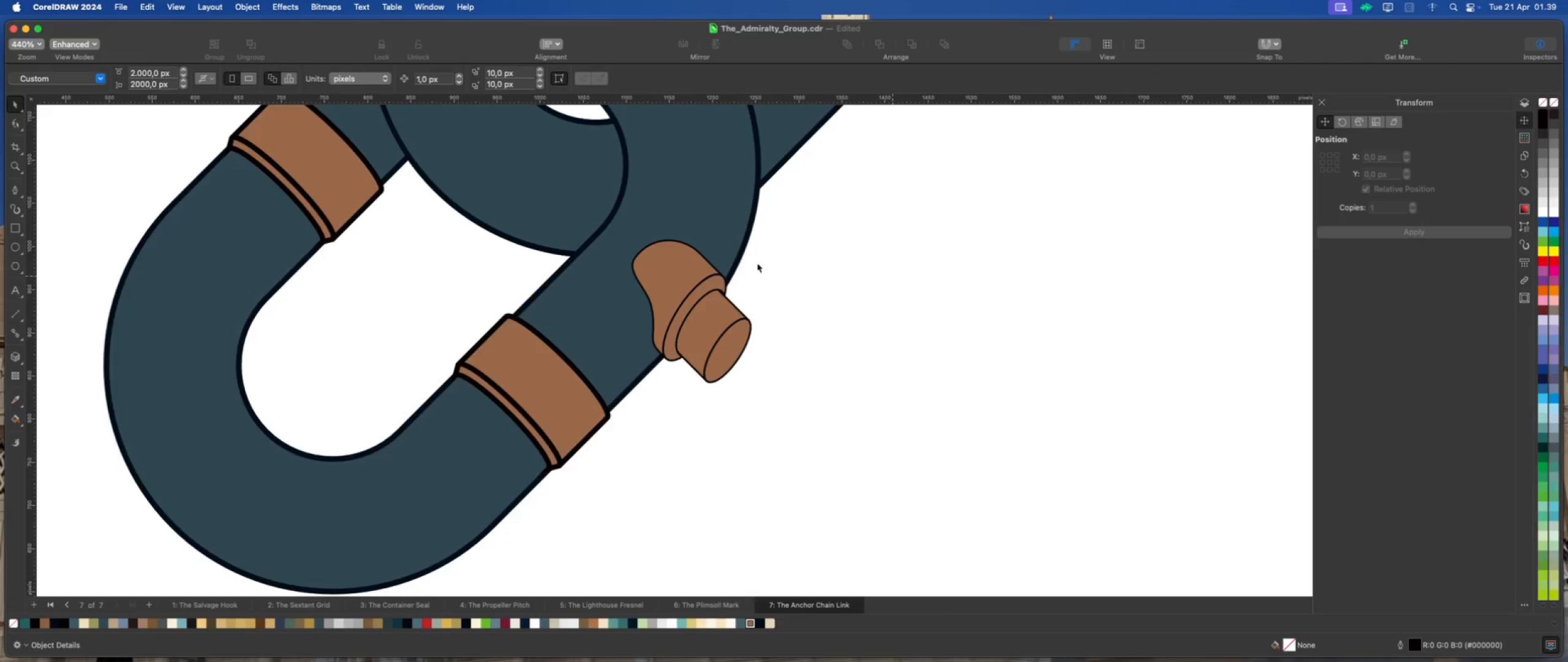 
scroll: coordinate [728, 280], scroll_direction: down, amount: 5.0
 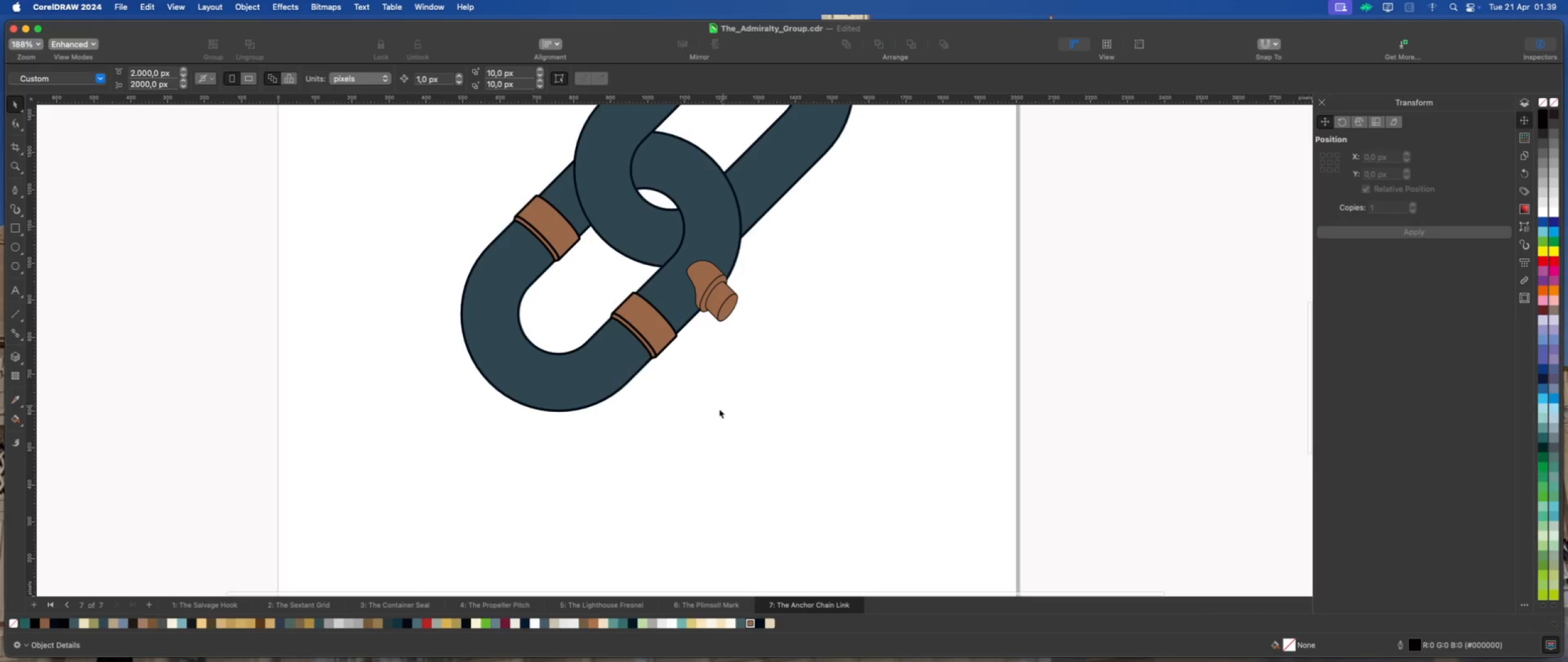 
scroll: coordinate [688, 423], scroll_direction: up, amount: 3.0
 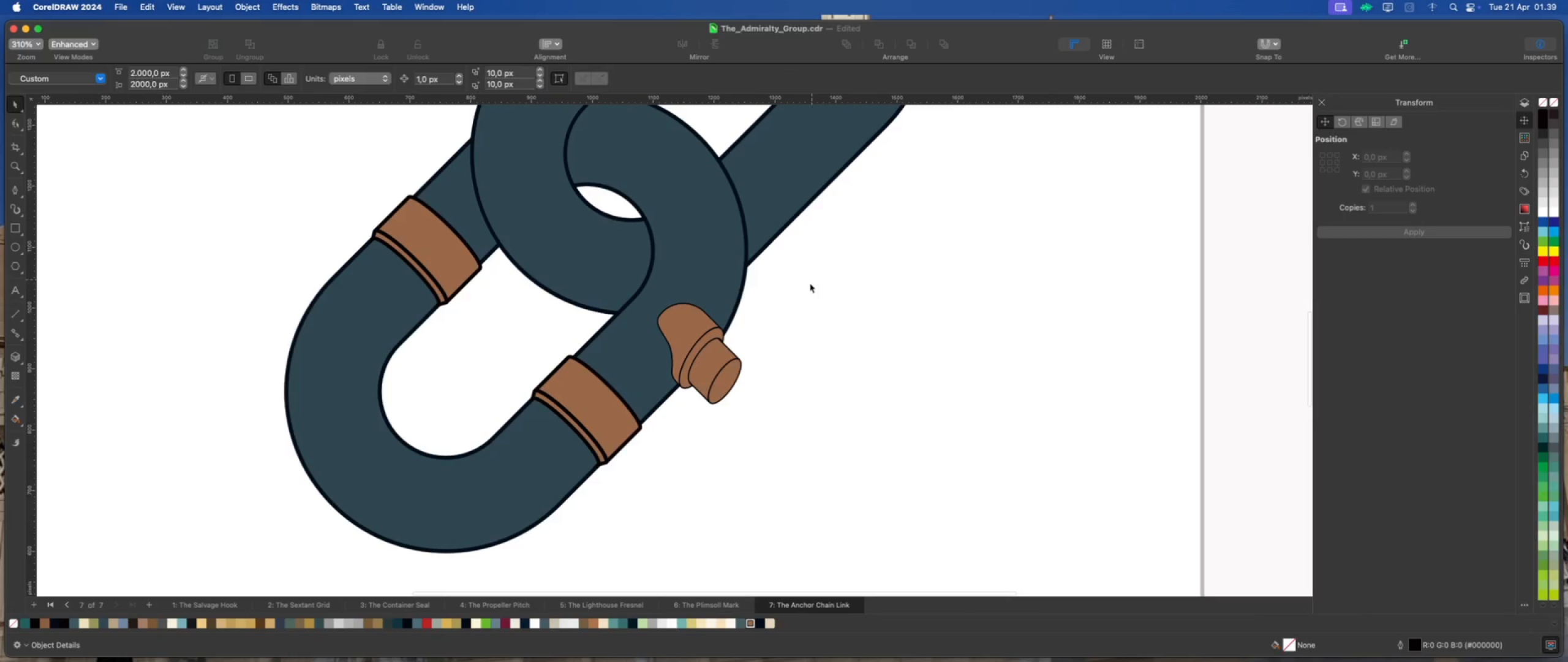 
left_click_drag(start_coordinate=[815, 282], to_coordinate=[649, 420])
 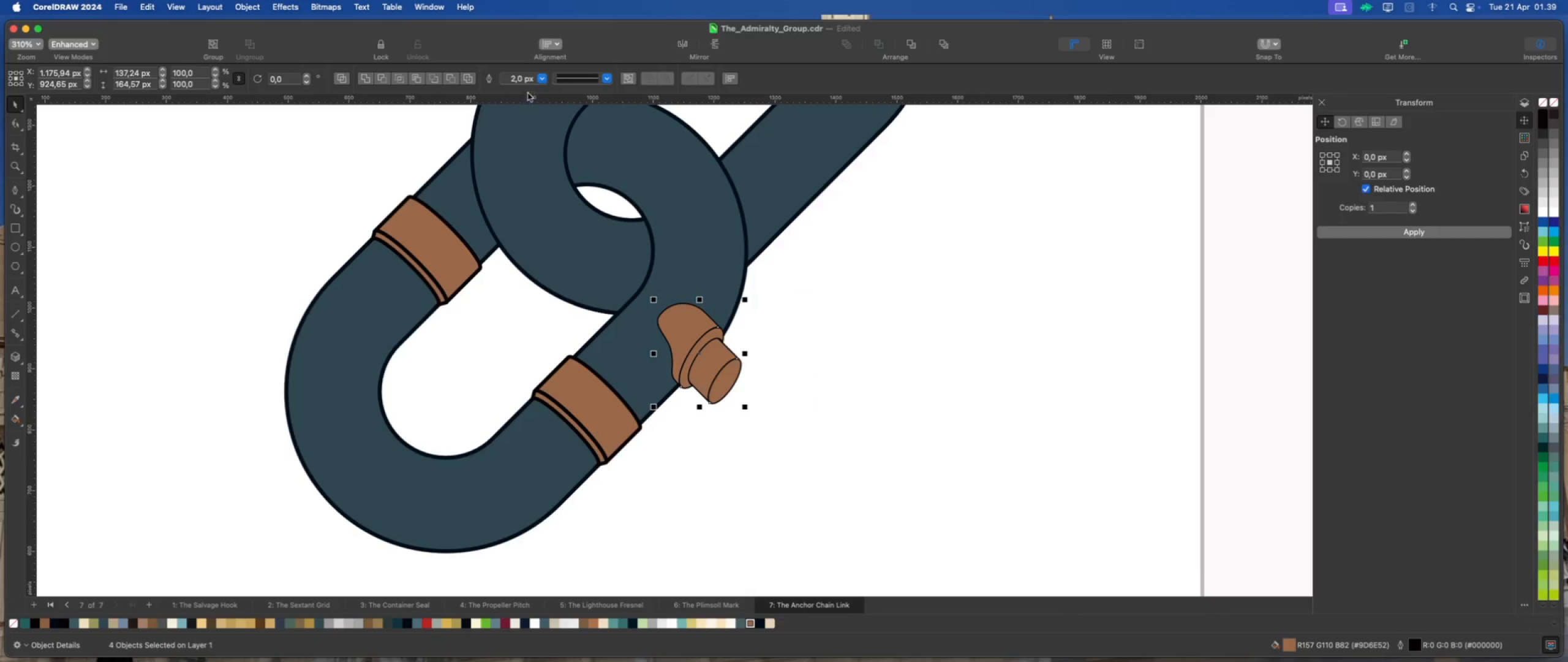 
left_click([540, 74])
 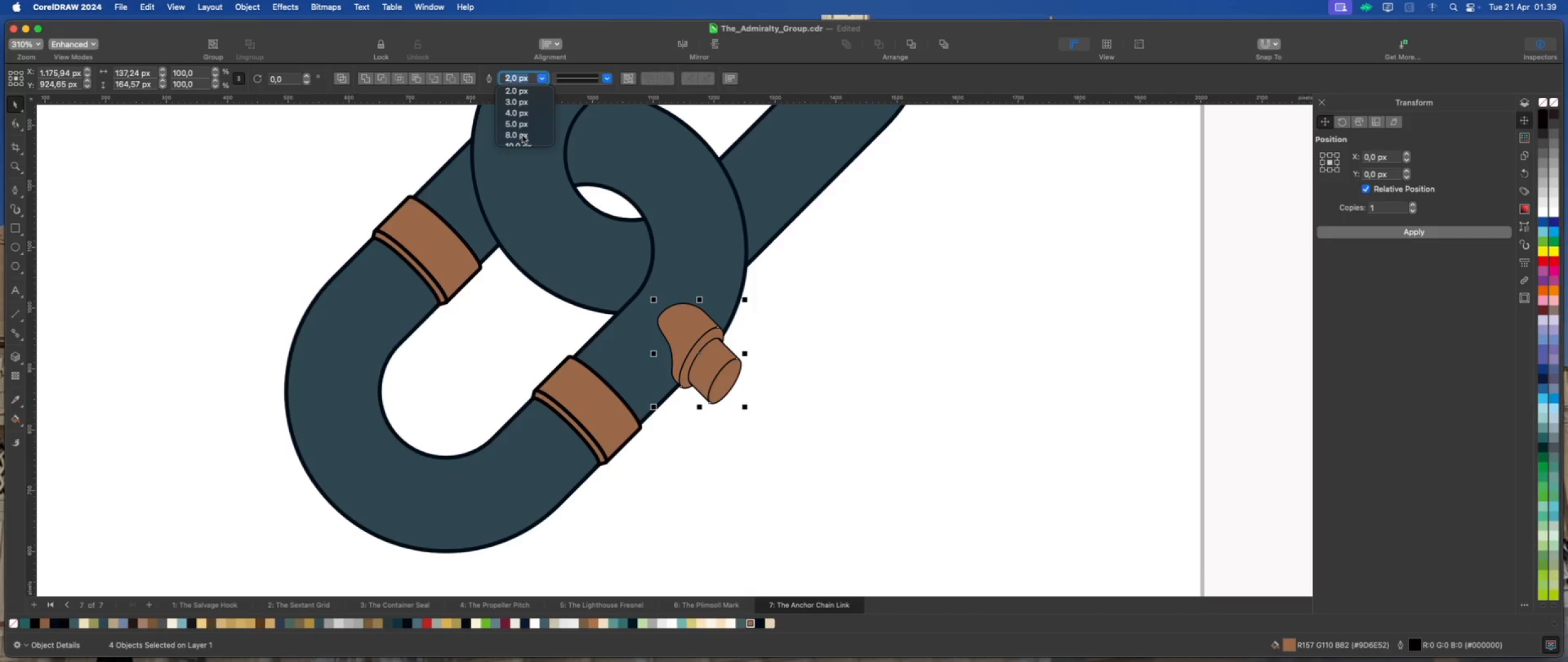 
key(Numpad6)
 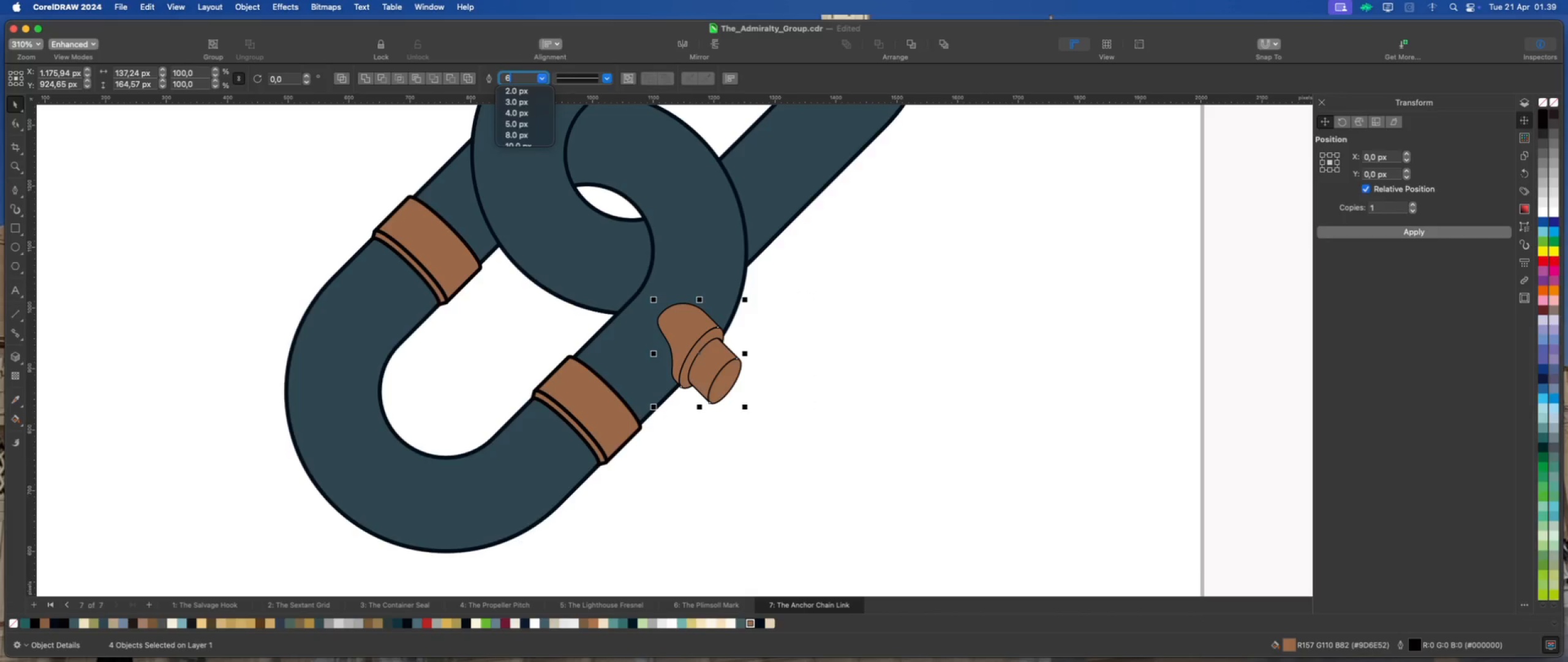 
key(Enter)
 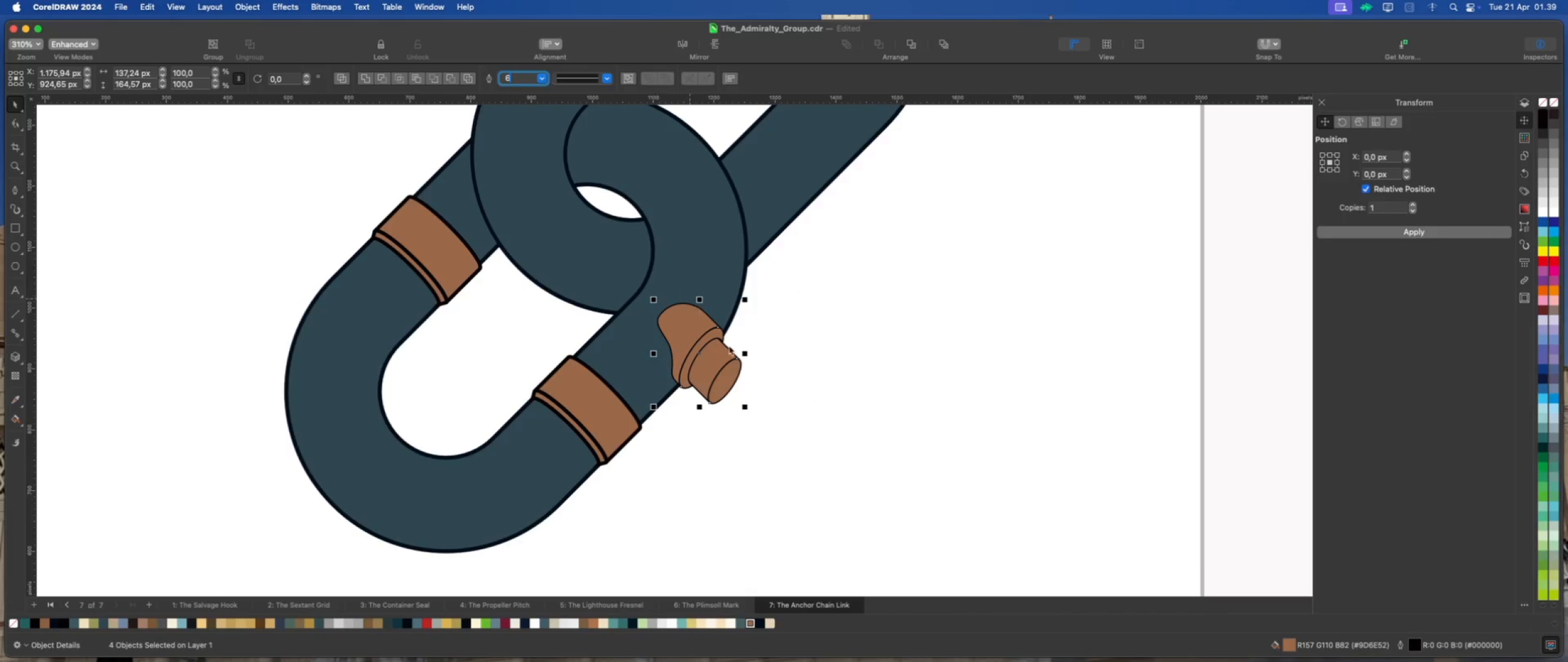 
scroll: coordinate [733, 313], scroll_direction: up, amount: 4.0
 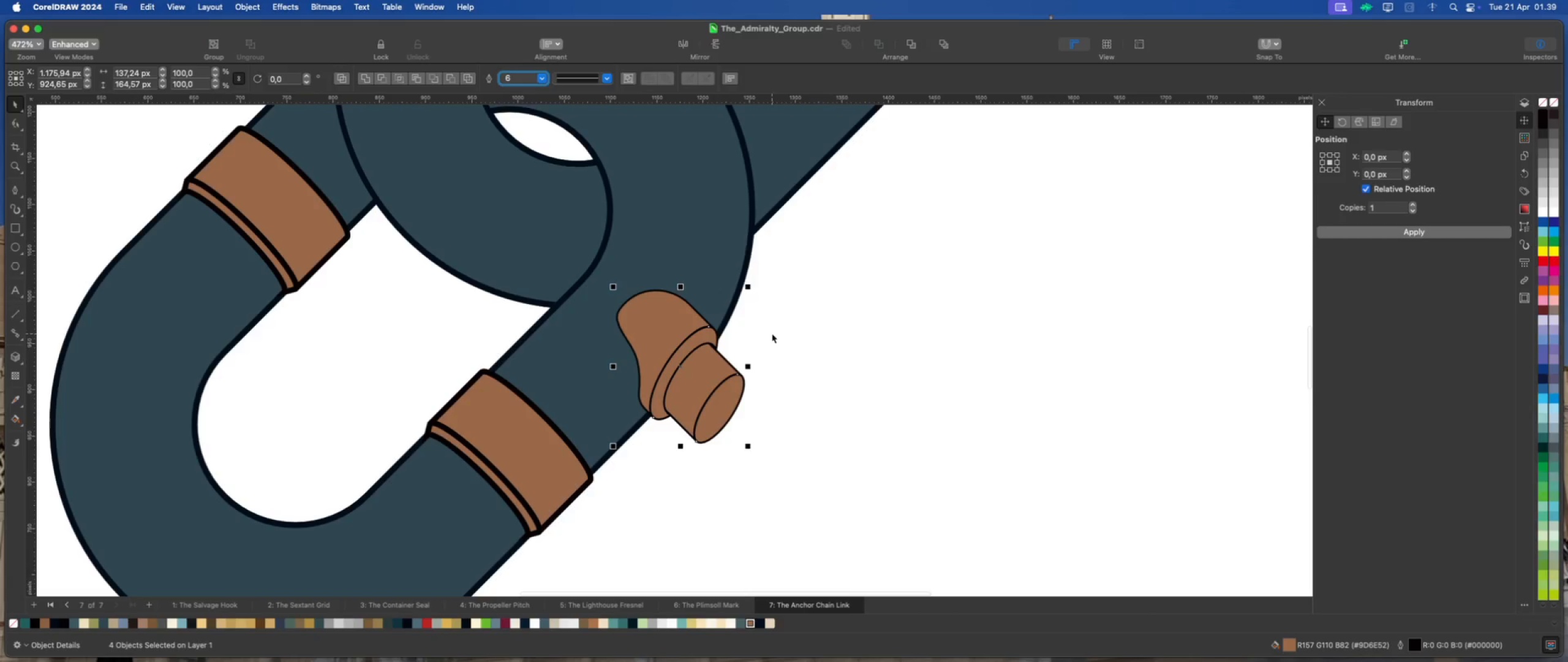 
left_click([772, 333])
 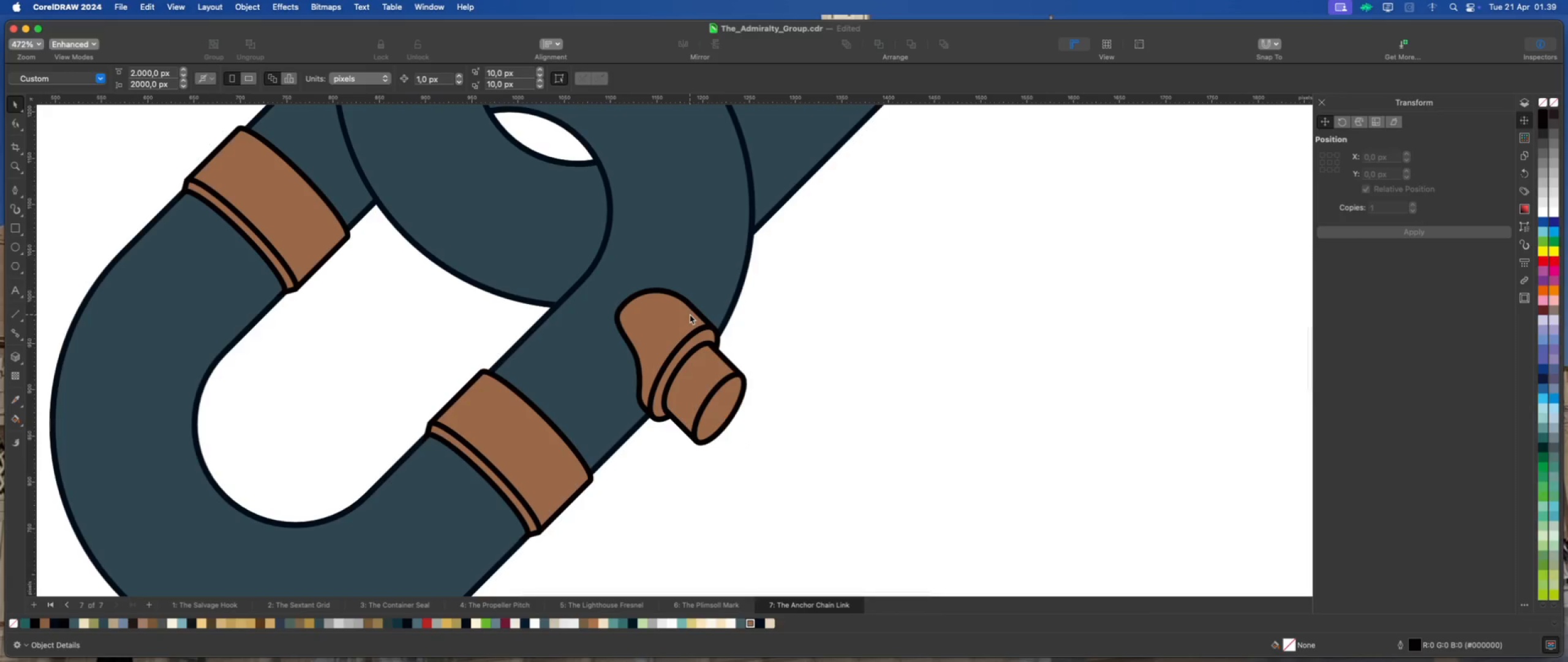 
scroll: coordinate [716, 378], scroll_direction: down, amount: 7.0
 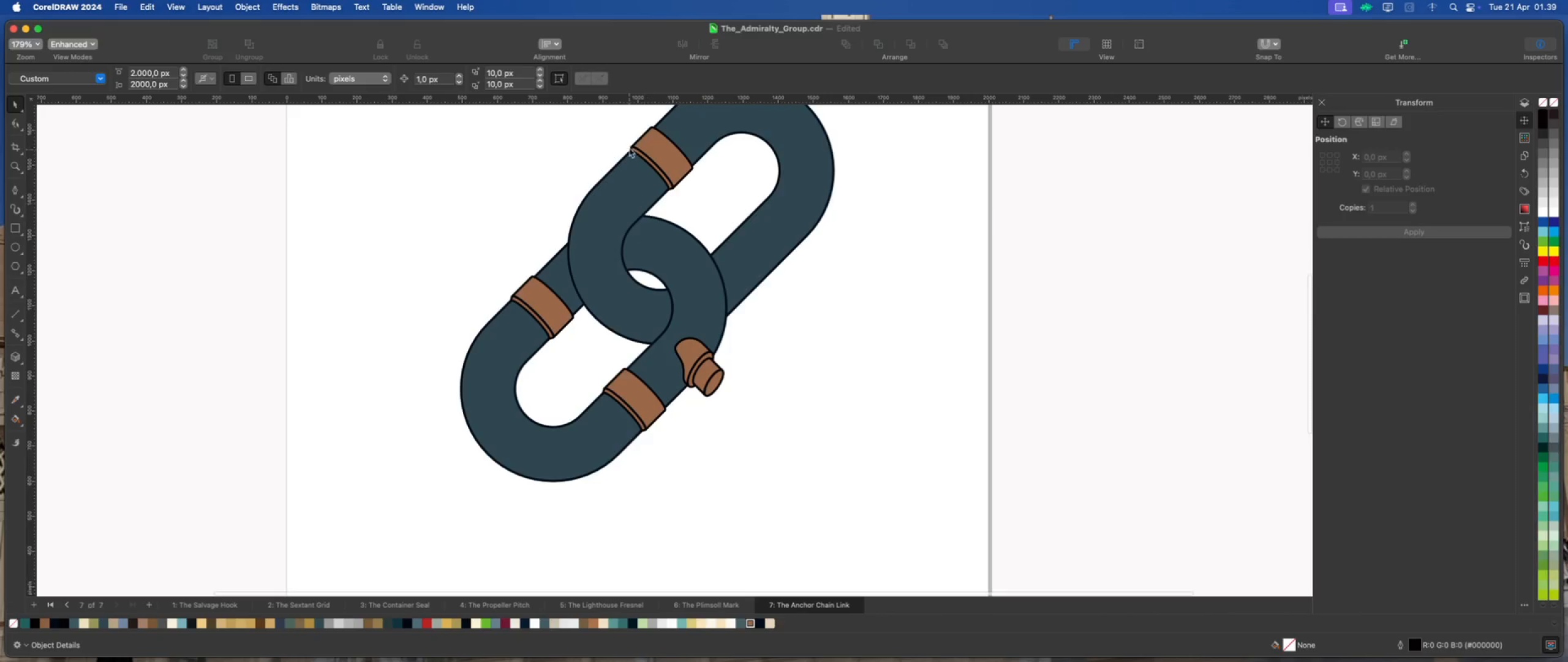 
scroll: coordinate [671, 156], scroll_direction: none, amount: 0.0
 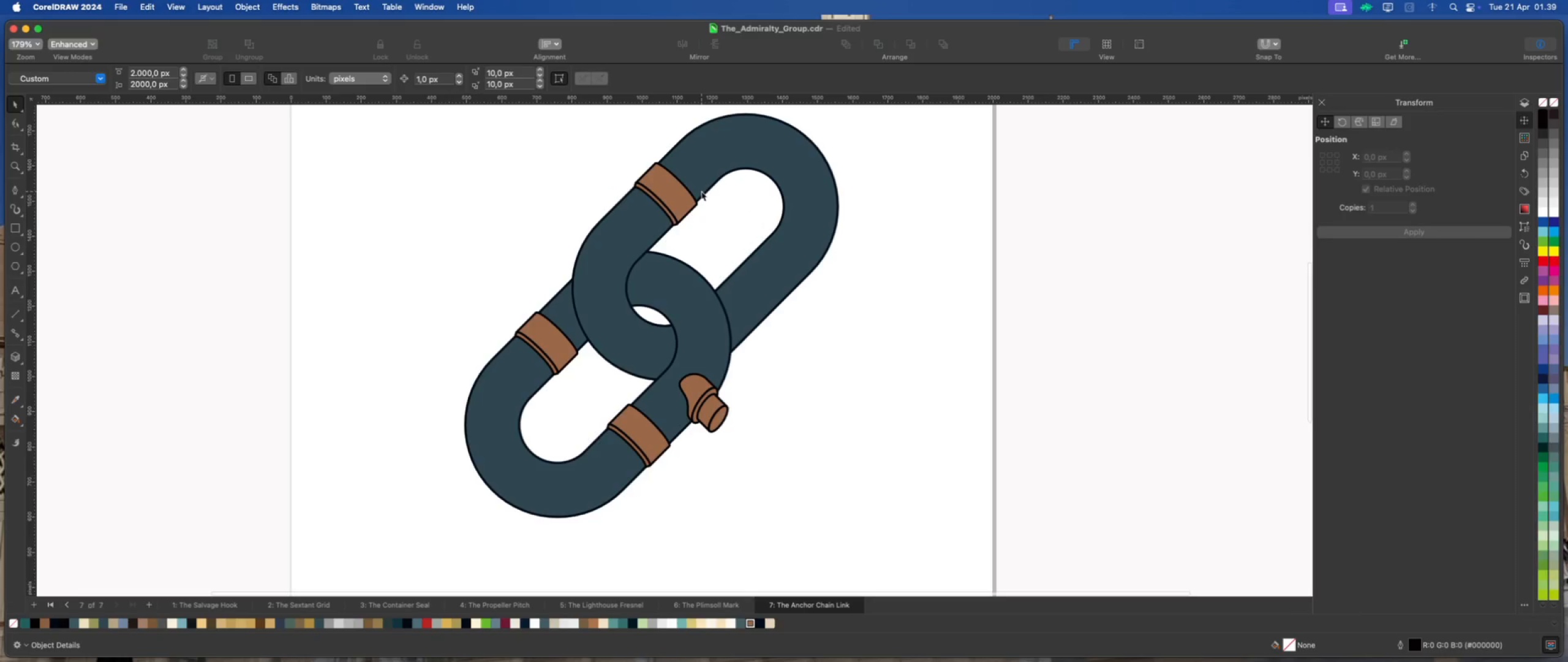 
scroll: coordinate [706, 238], scroll_direction: down, amount: 2.0
 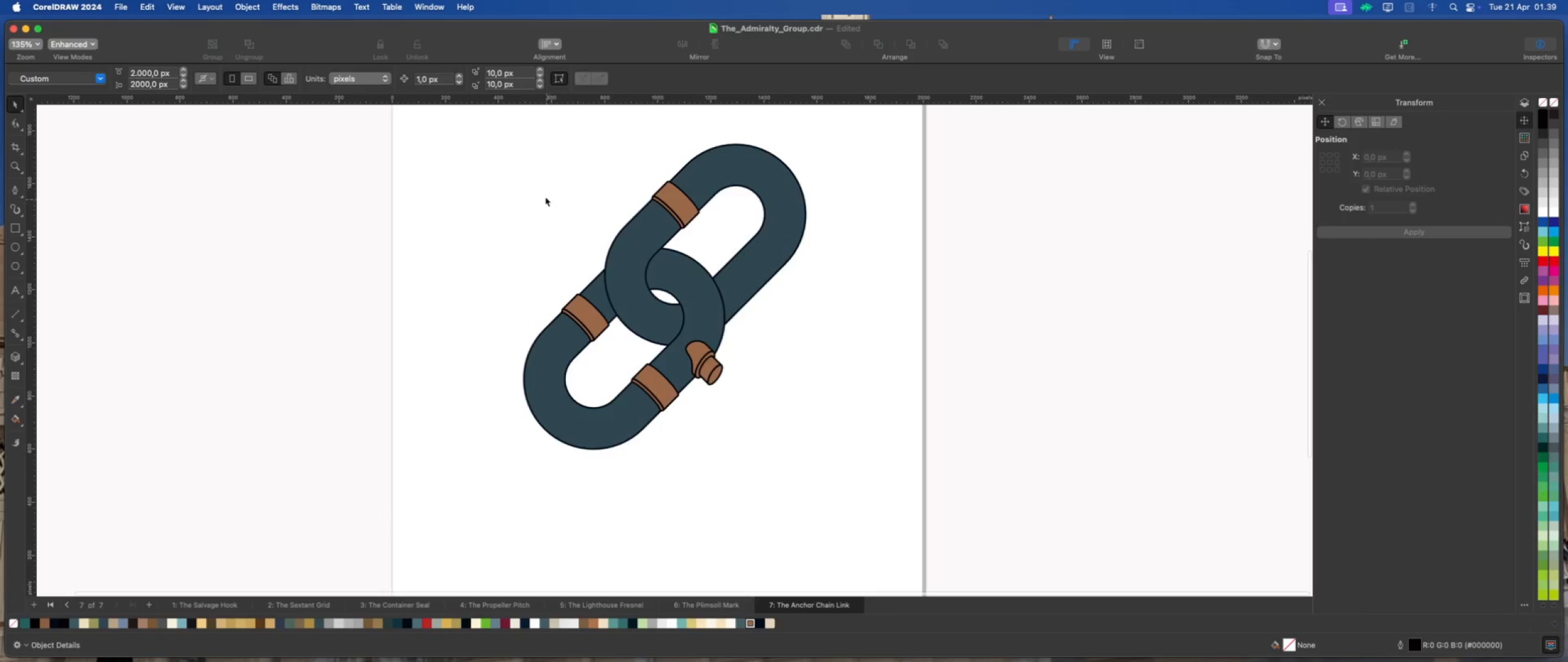 
scroll: coordinate [538, 189], scroll_direction: up, amount: 1.0
 